 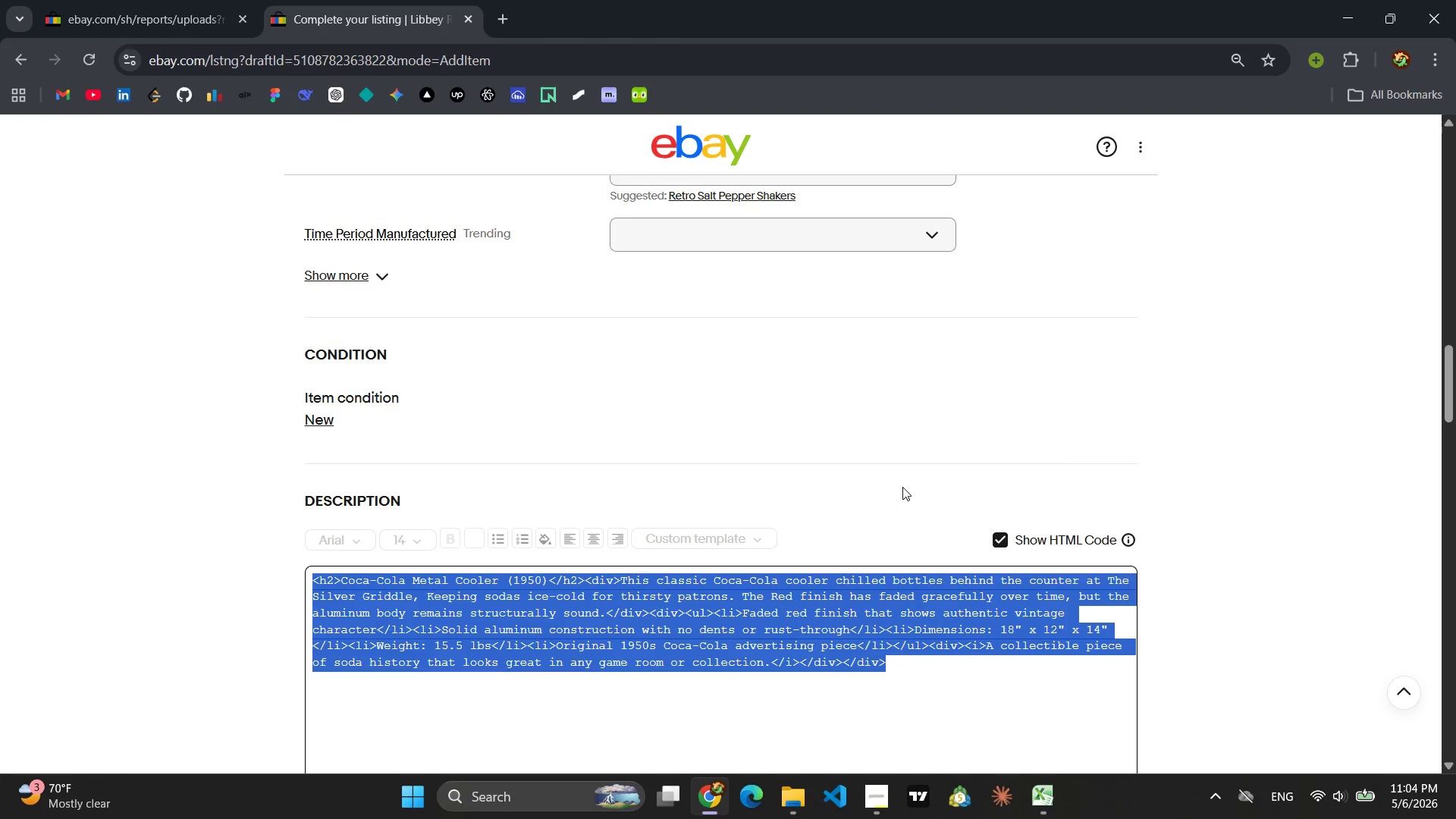 
scroll: coordinate [904, 487], scroll_direction: down, amount: 1.0
 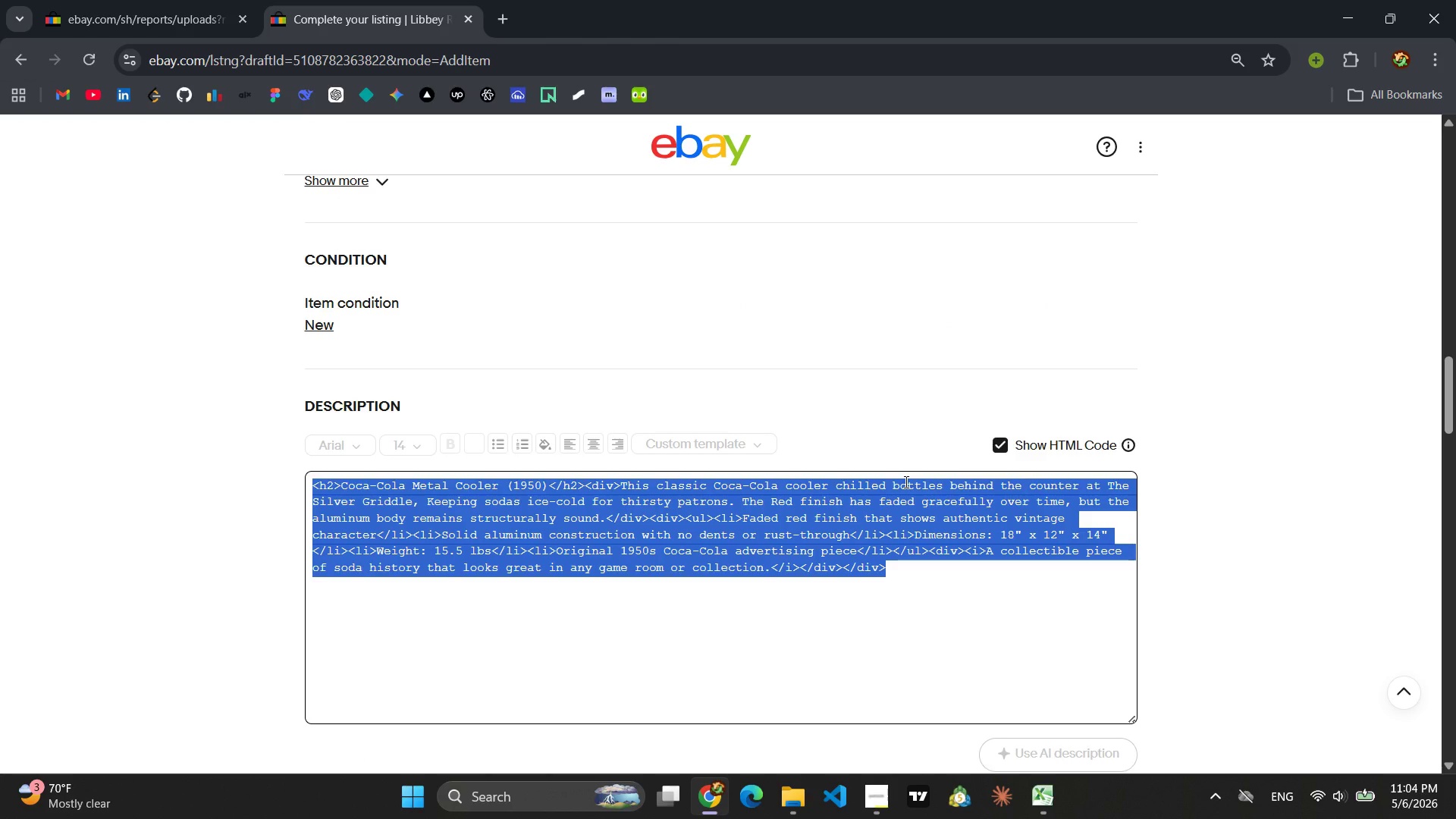 
wait(6.57)
 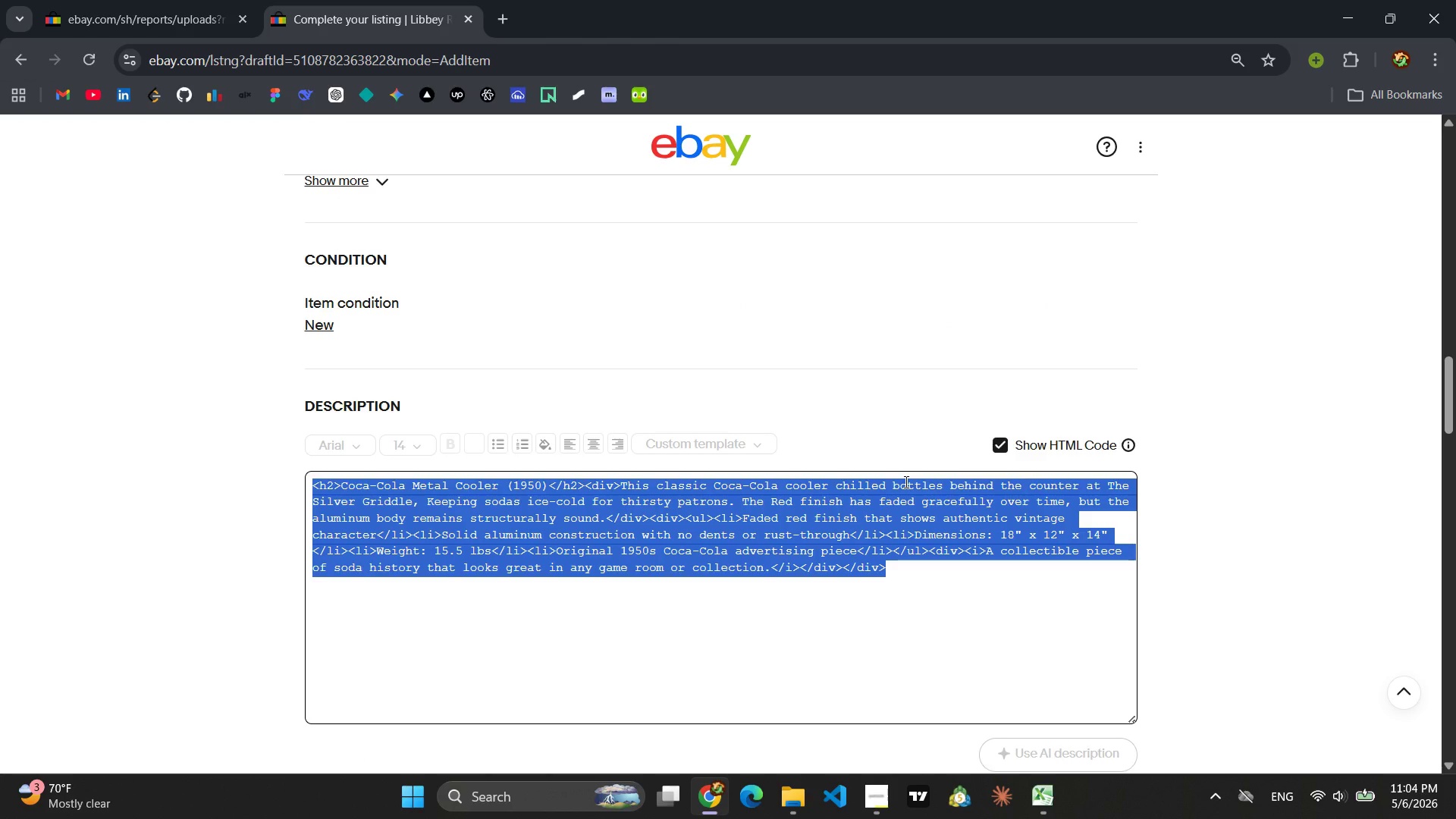 
scroll: coordinate [905, 482], scroll_direction: down, amount: 1.0
 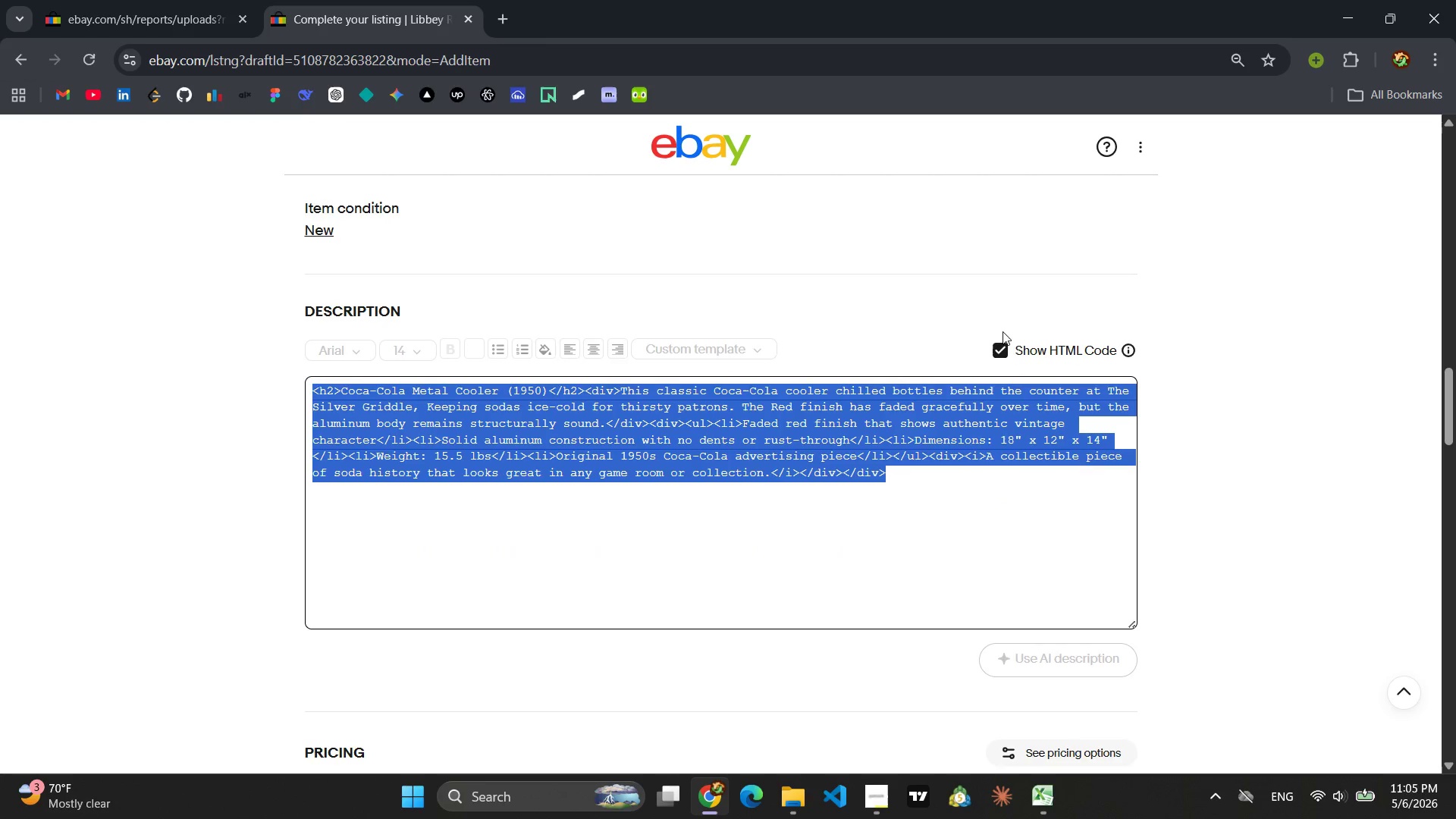 
left_click([1006, 344])
 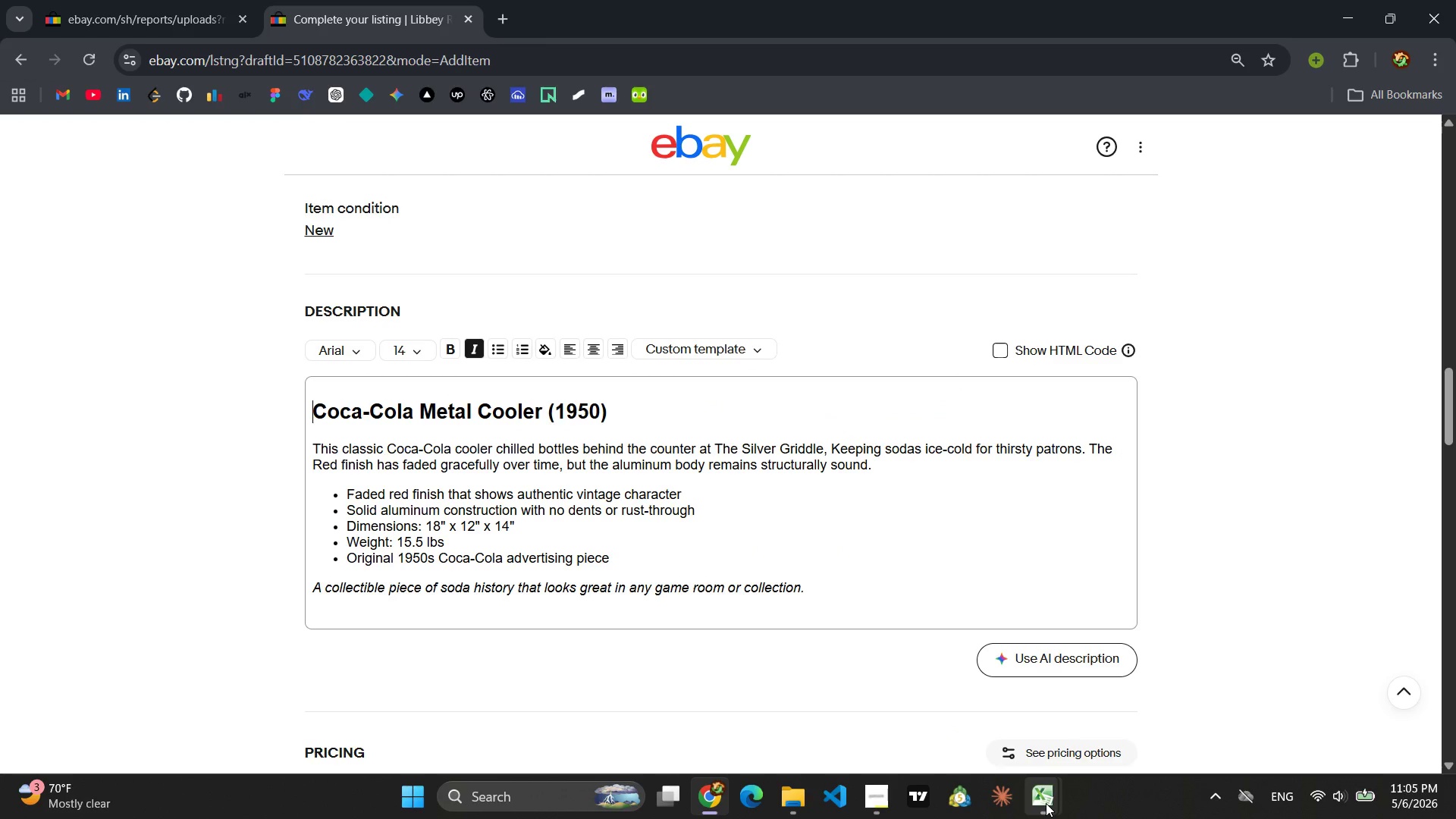 
left_click([1105, 725])
 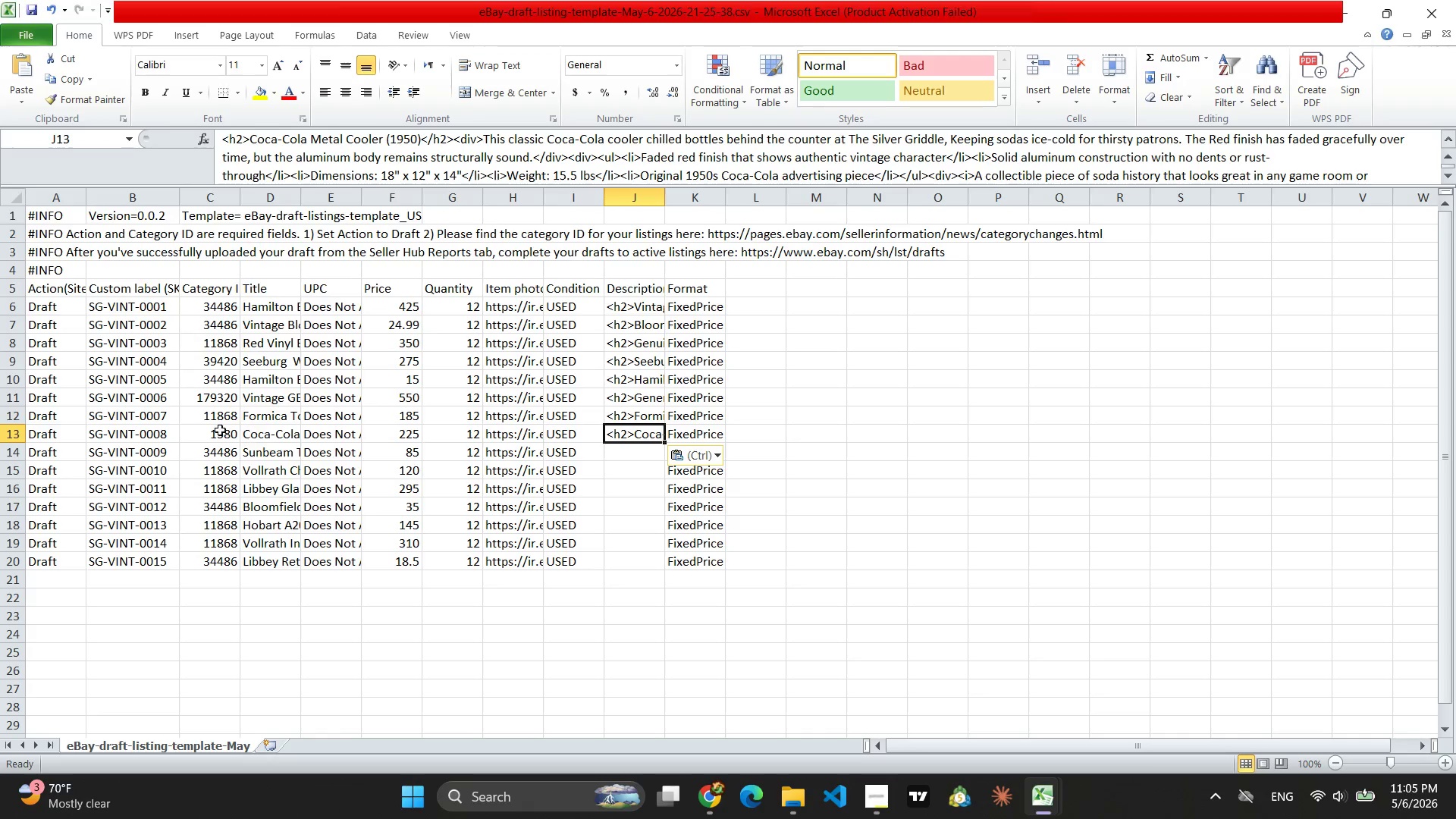 
left_click([2, 435])
 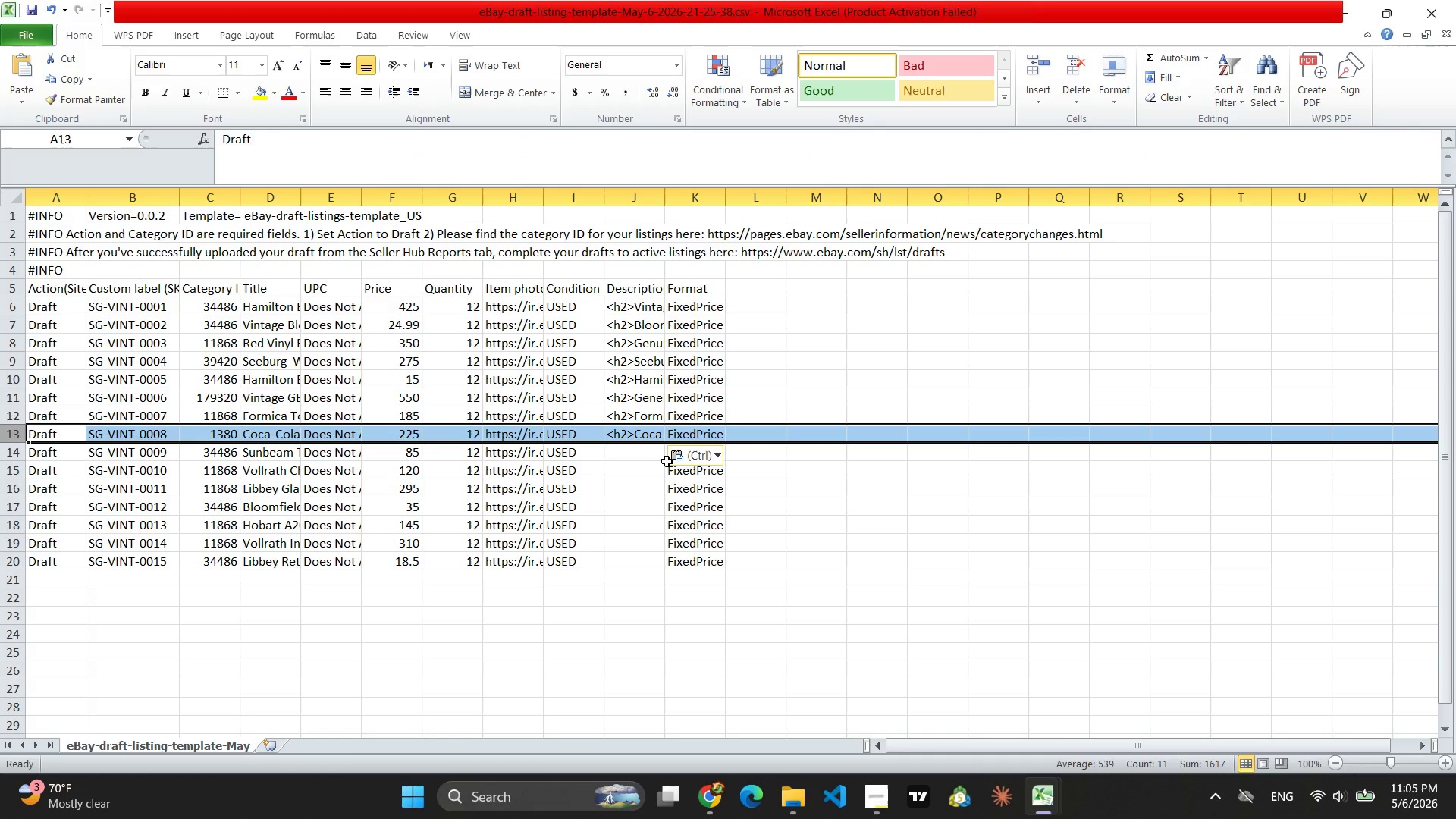 
left_click([642, 461])
 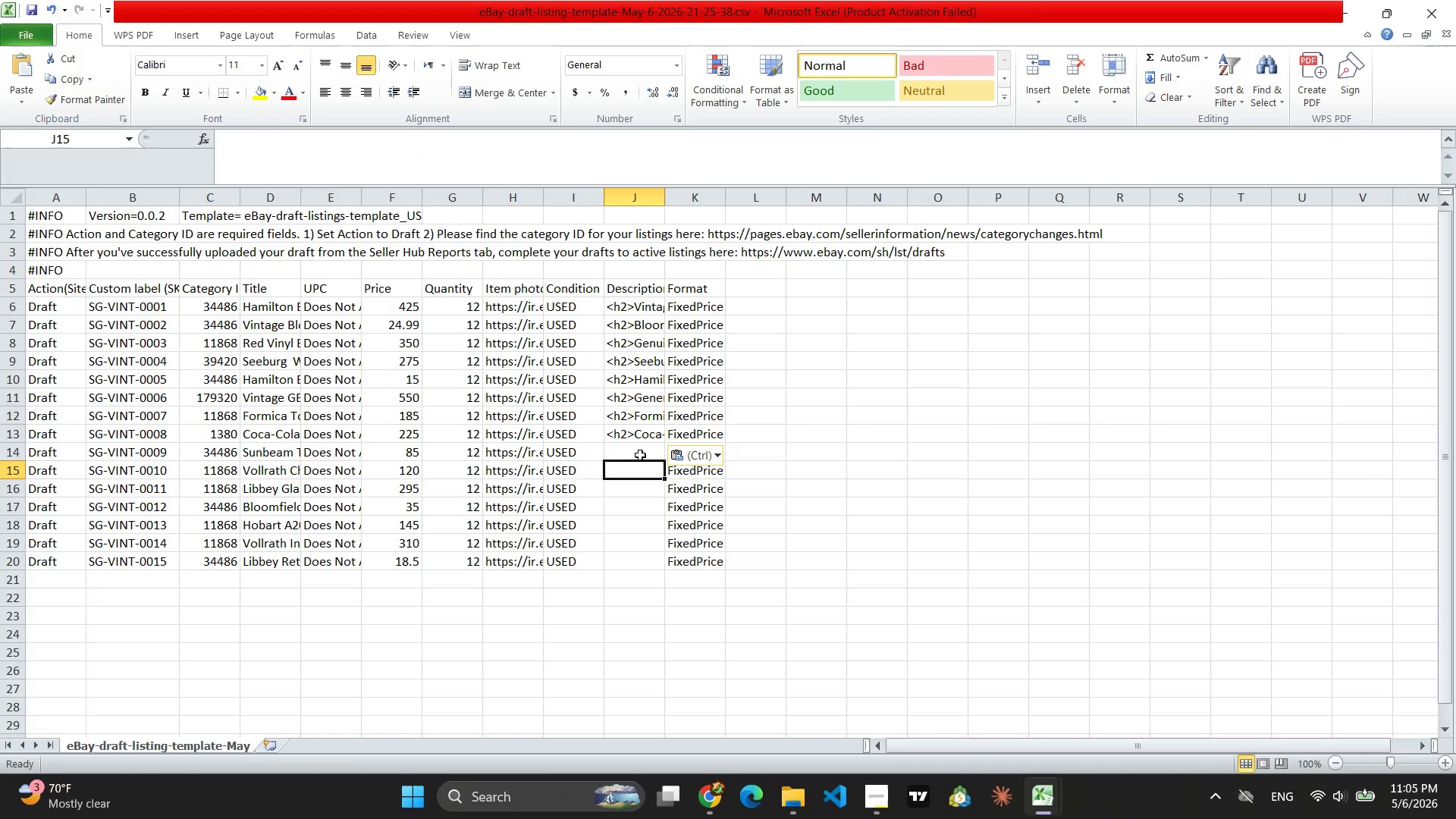 
left_click([640, 455])
 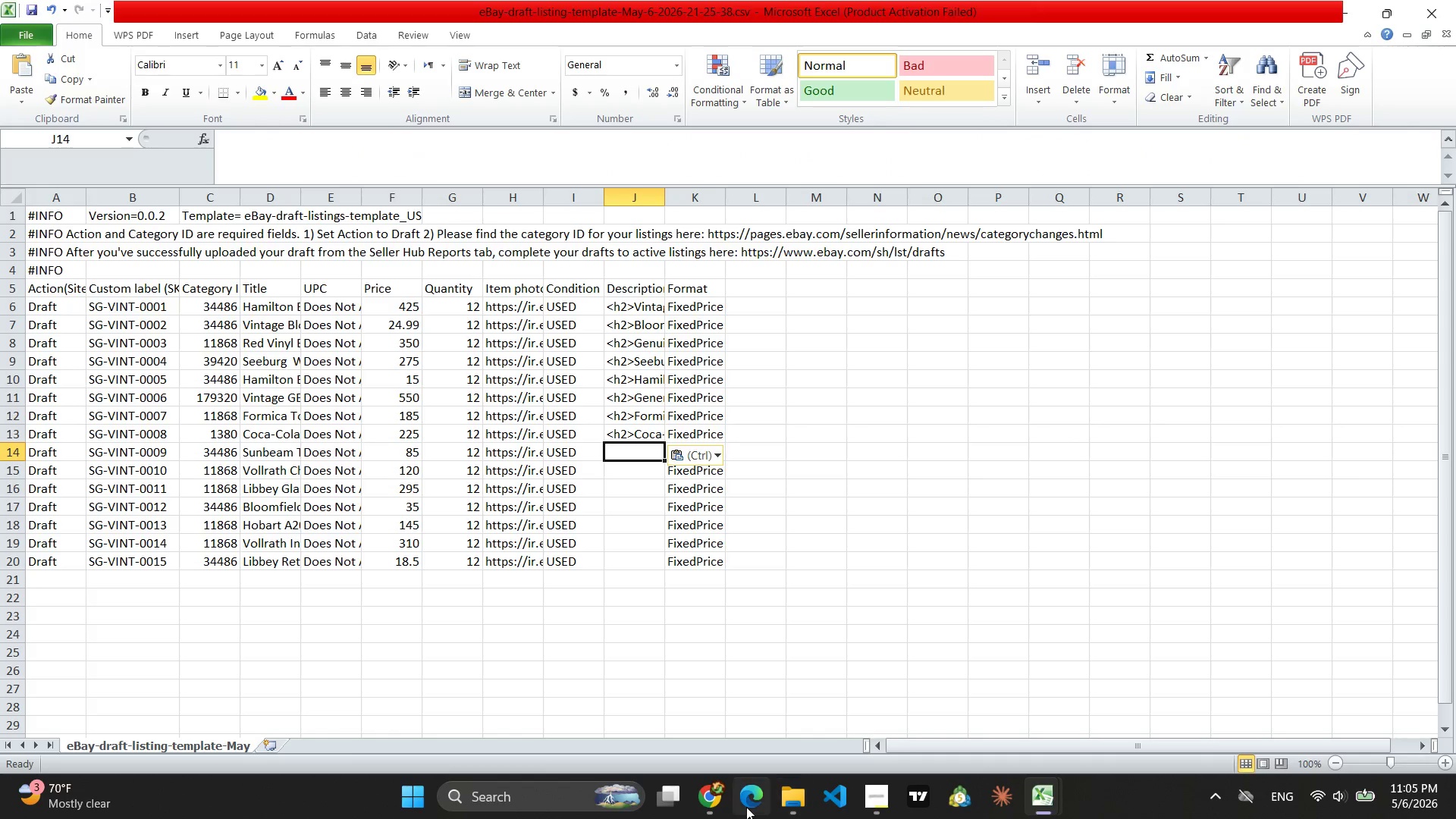 
left_click([700, 798])
 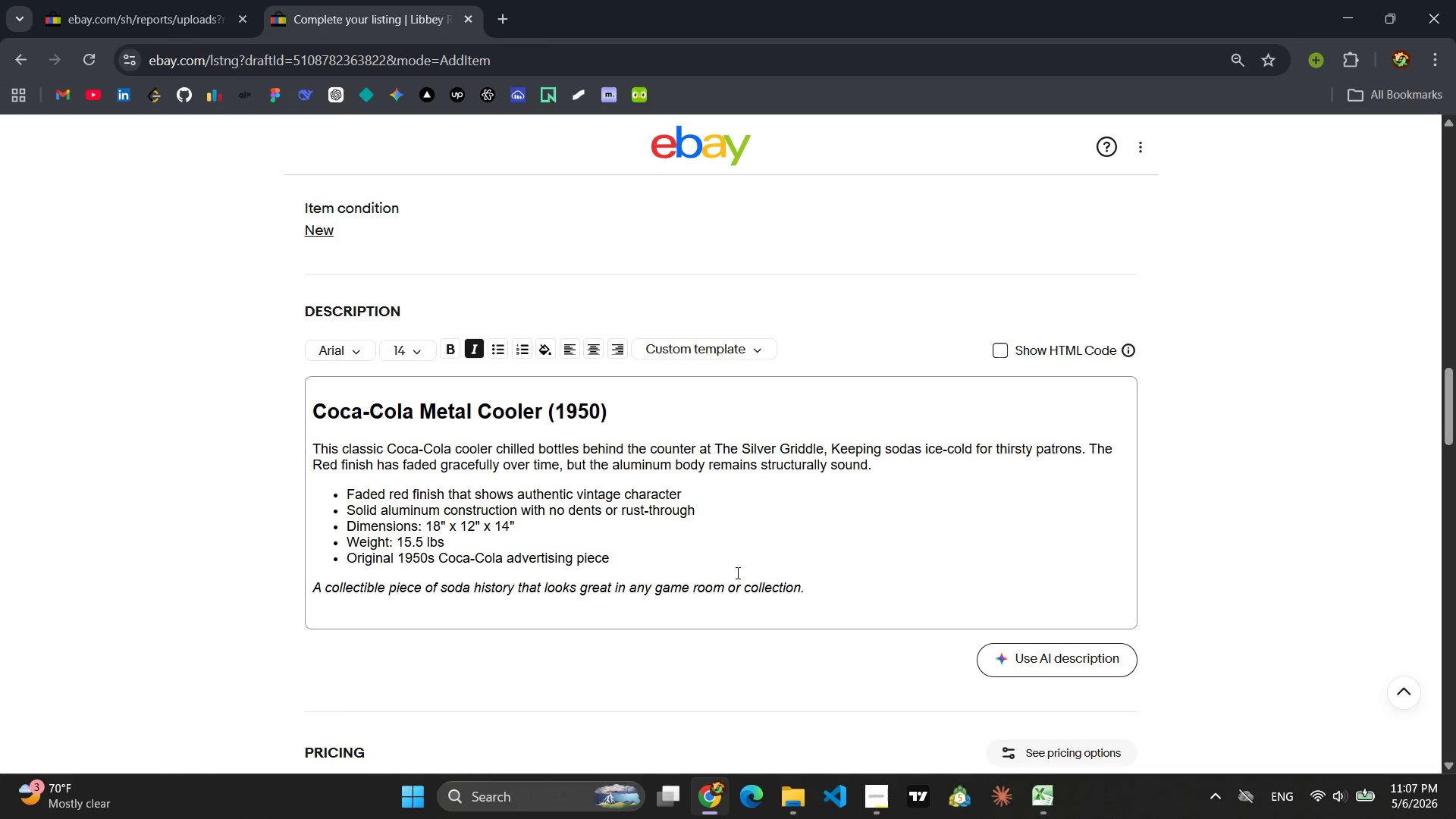 
wait(111.02)
 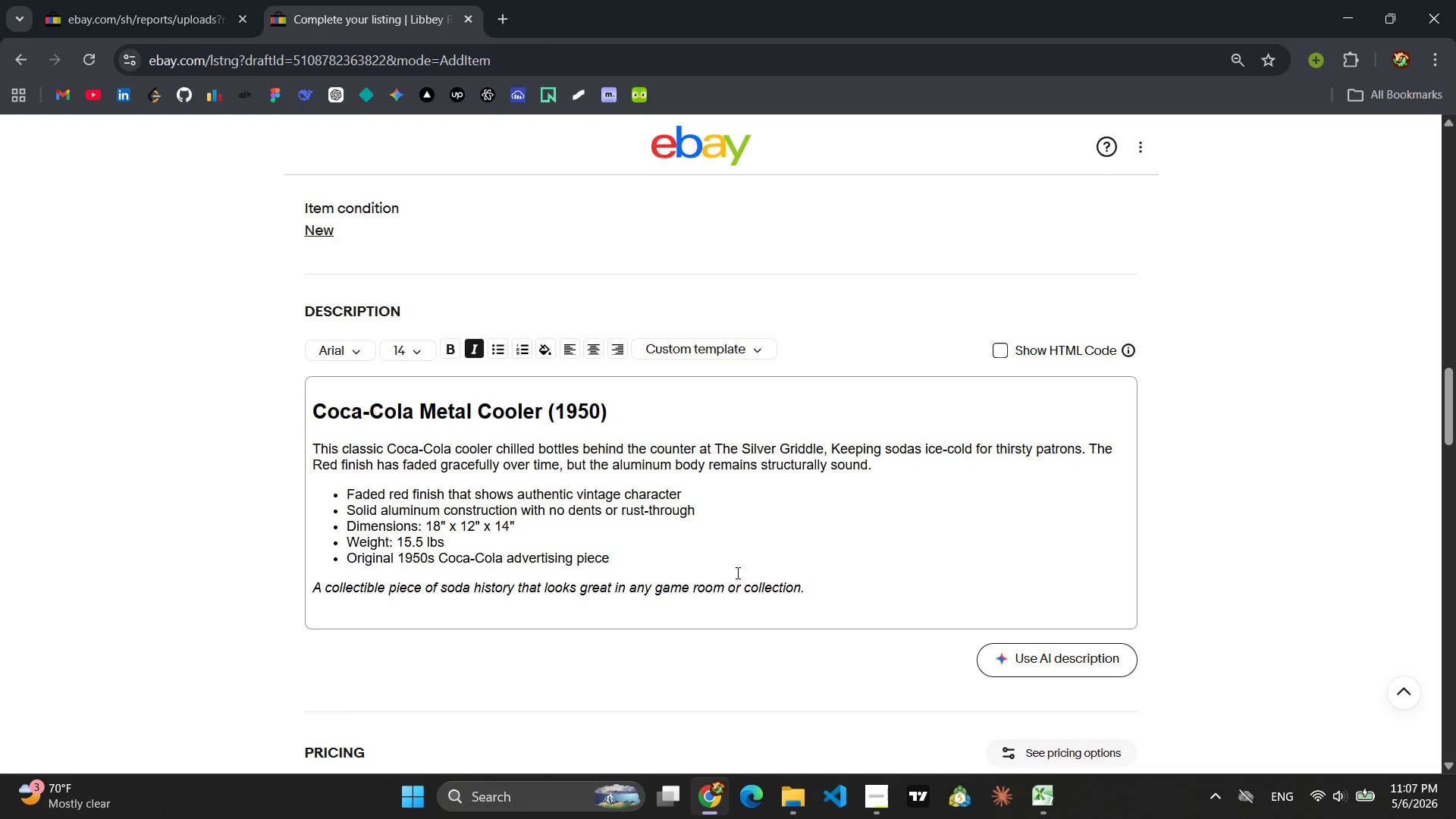 
scroll: coordinate [664, 475], scroll_direction: none, amount: 0.0
 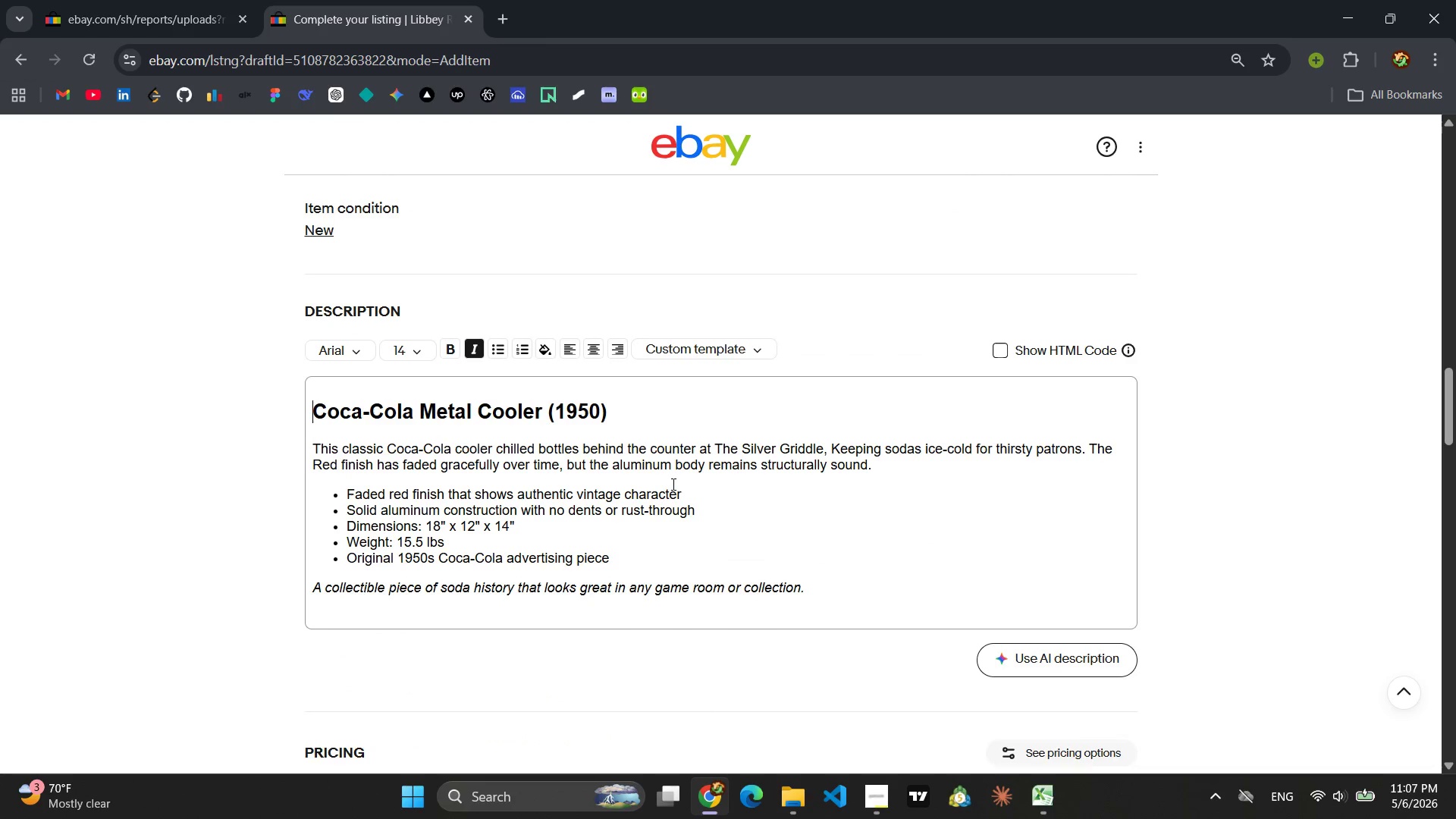 
left_click([672, 484])
 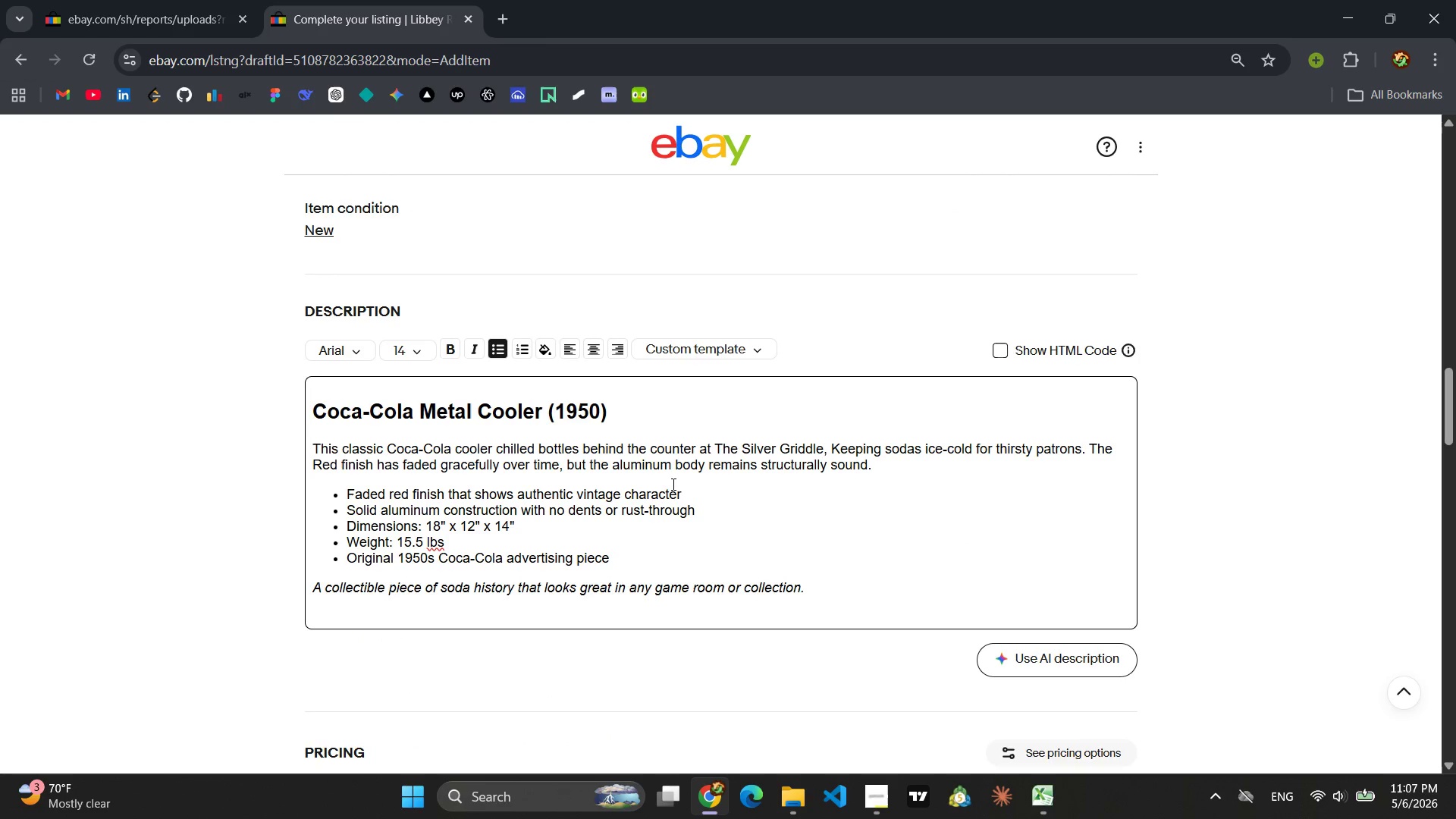 
wait(9.73)
 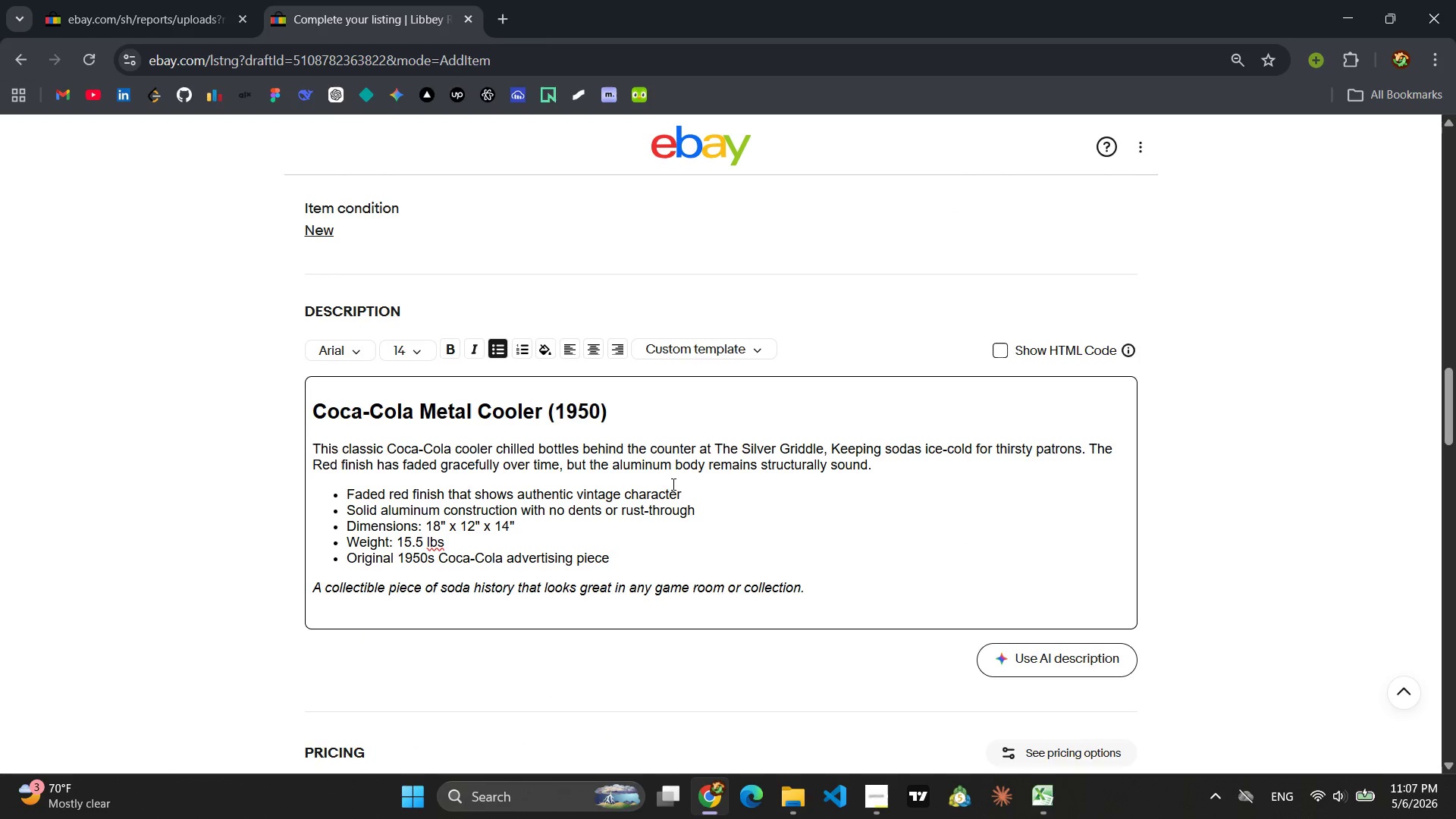 
left_click([1042, 808])
 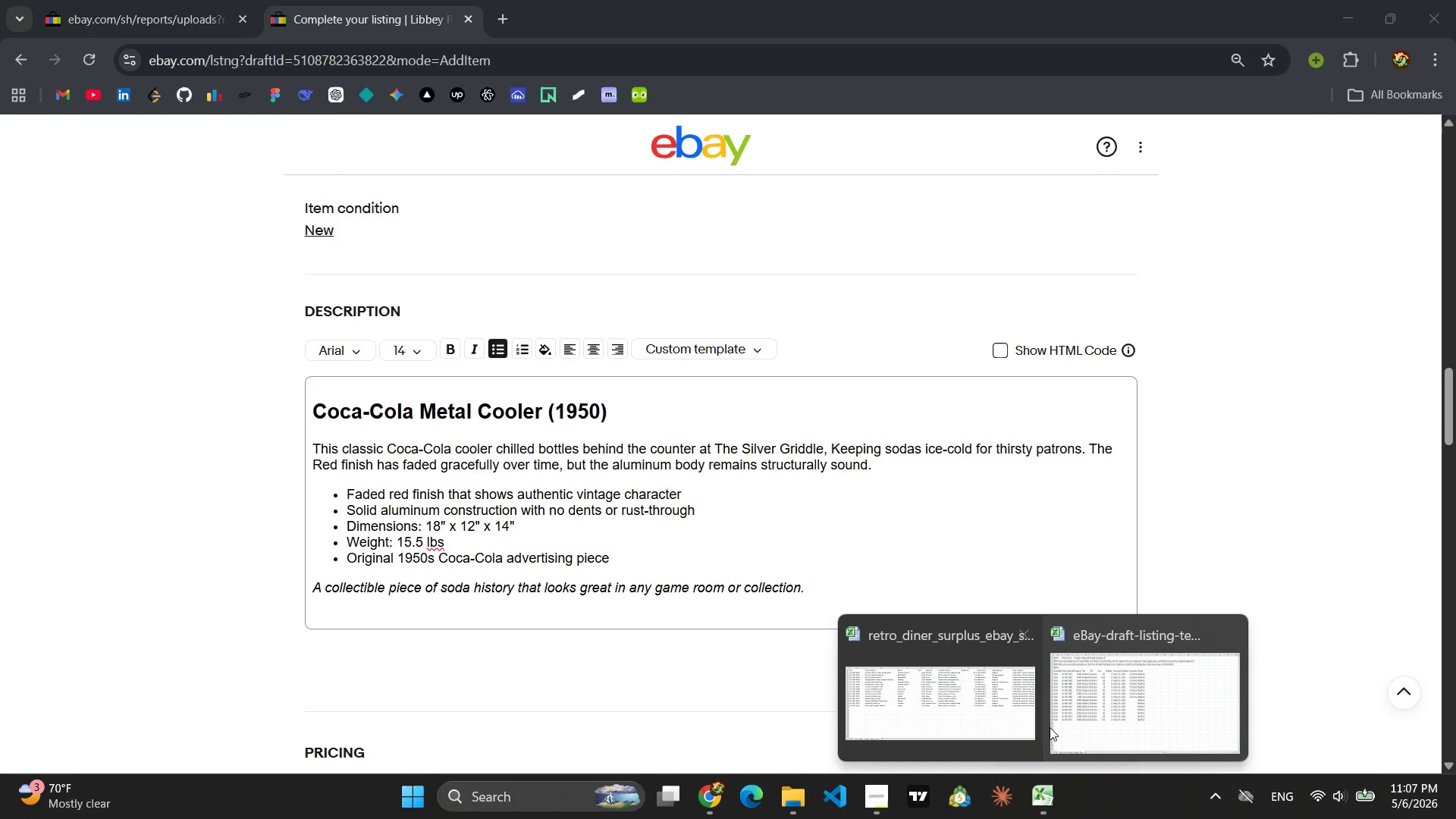 
left_click([1078, 692])
 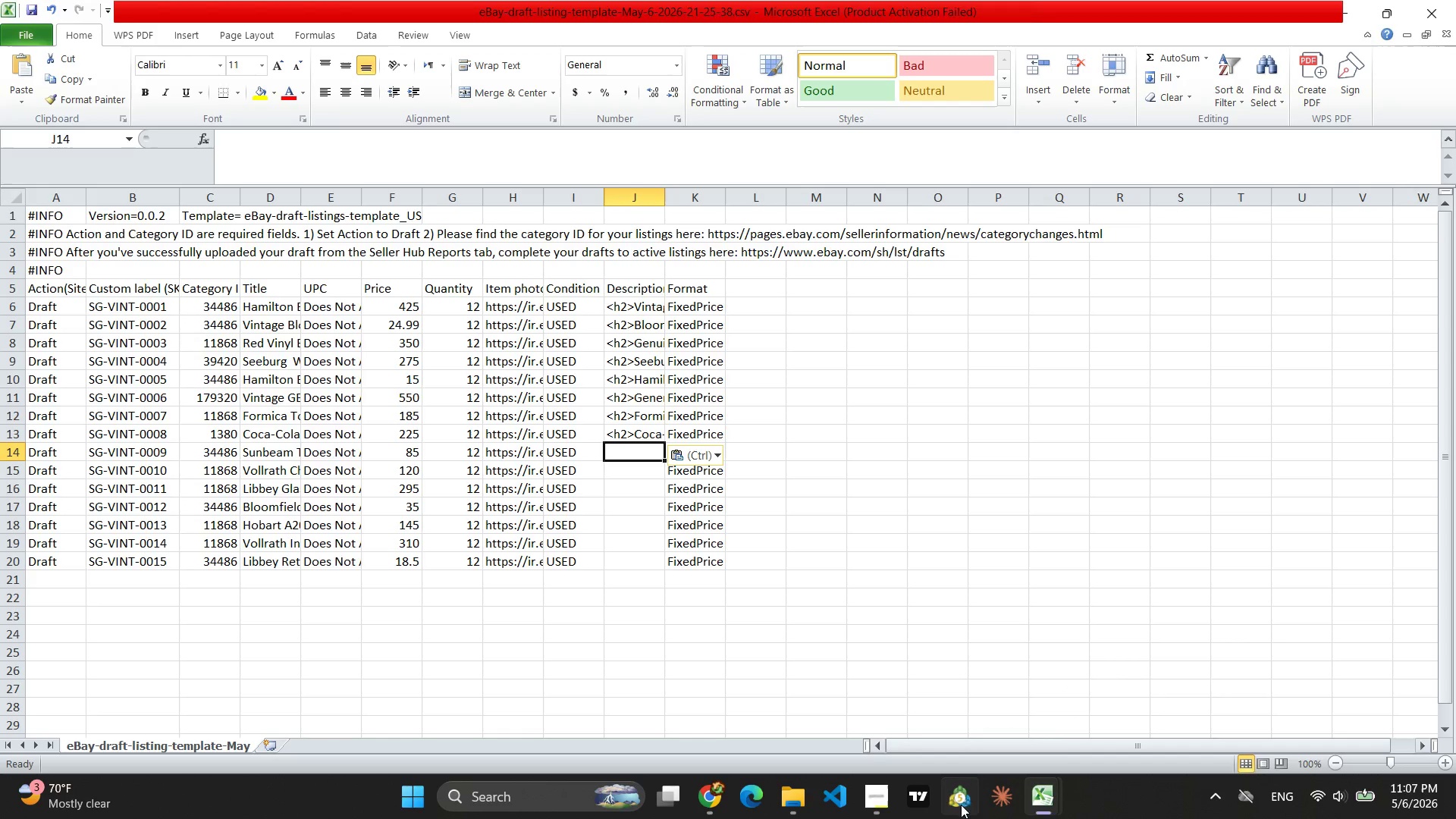 
left_click([708, 804])
 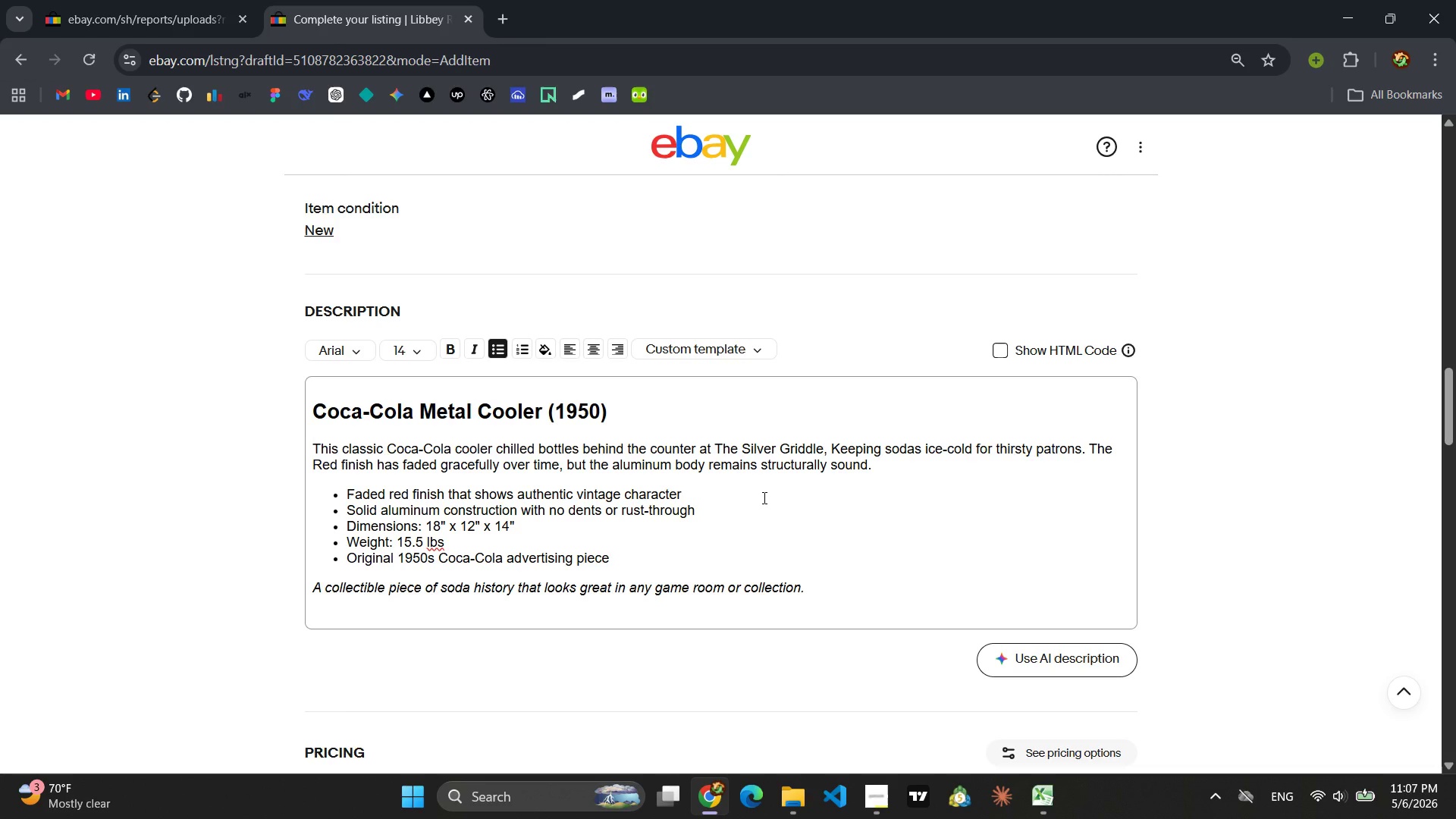 
wait(17.52)
 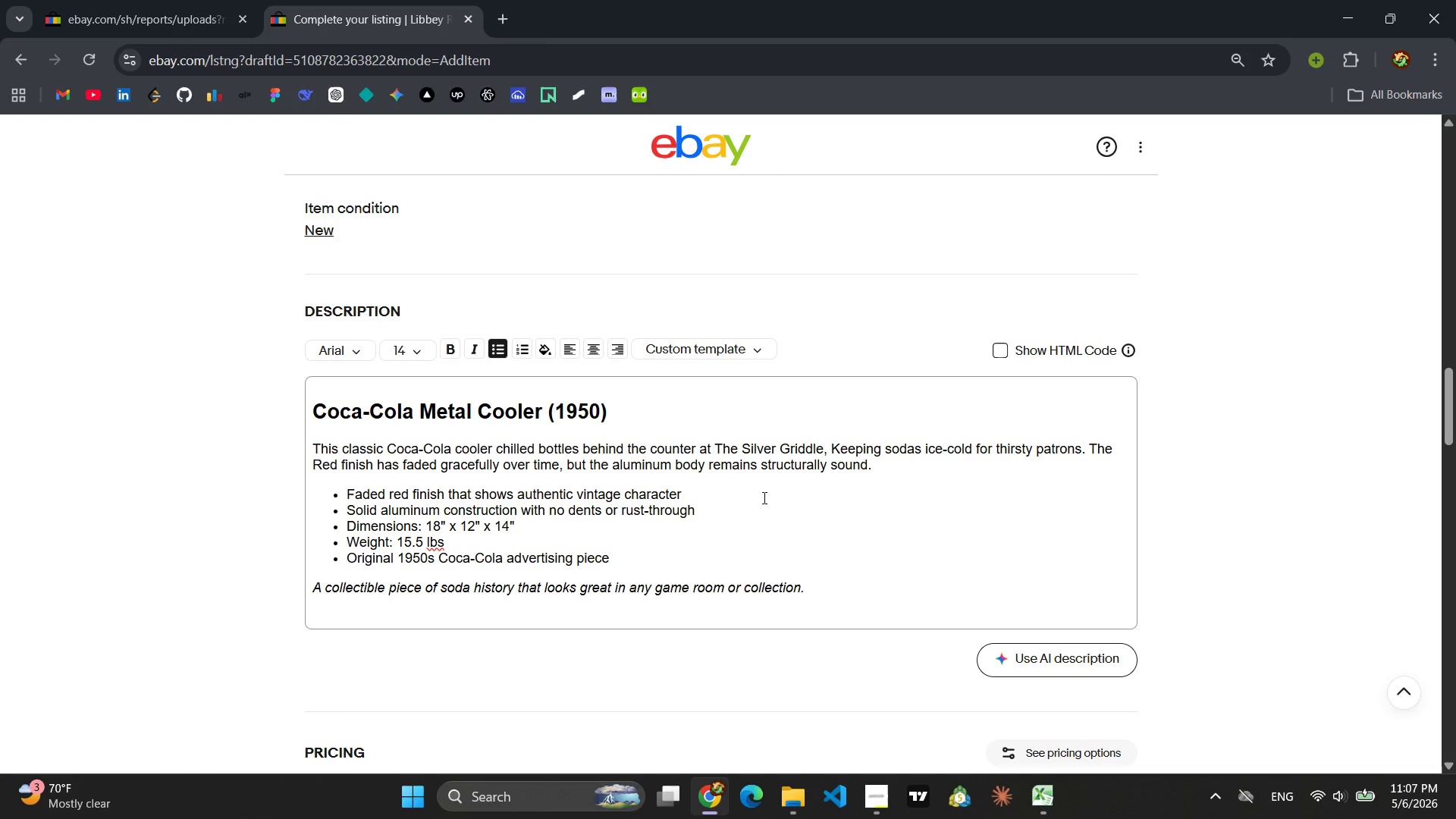 
left_click_drag(start_coordinate=[618, 413], to_coordinate=[303, 410])
 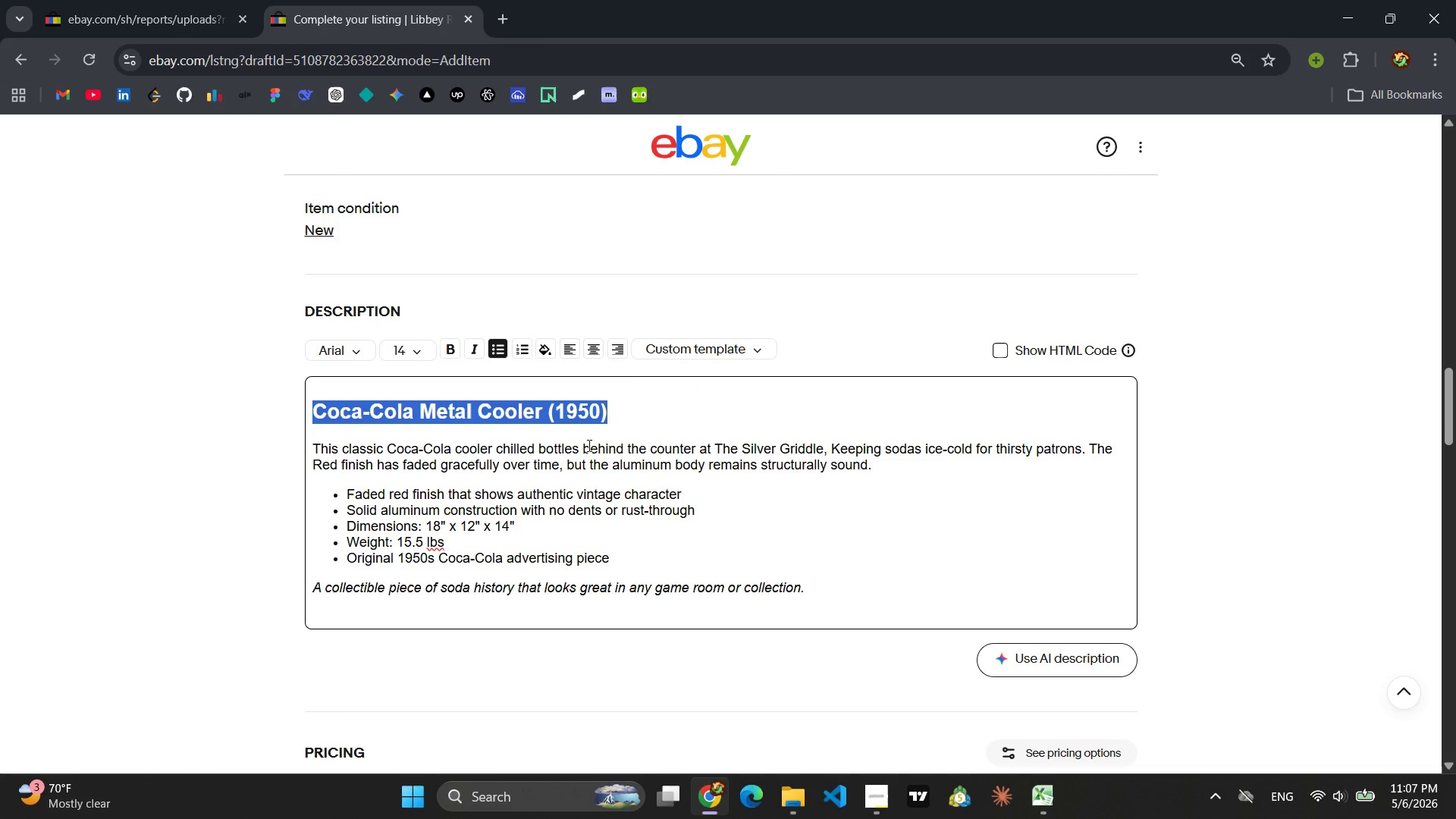 
type(DU)
key(Backspace)
key(Backspace)
type(SU)
key(Backspace)
key(Backspace)
type(Sunbearm )
key(Backspace)
key(Backspace)
key(Backspace)
type(m T-20 Automatic Toaster (1951))
 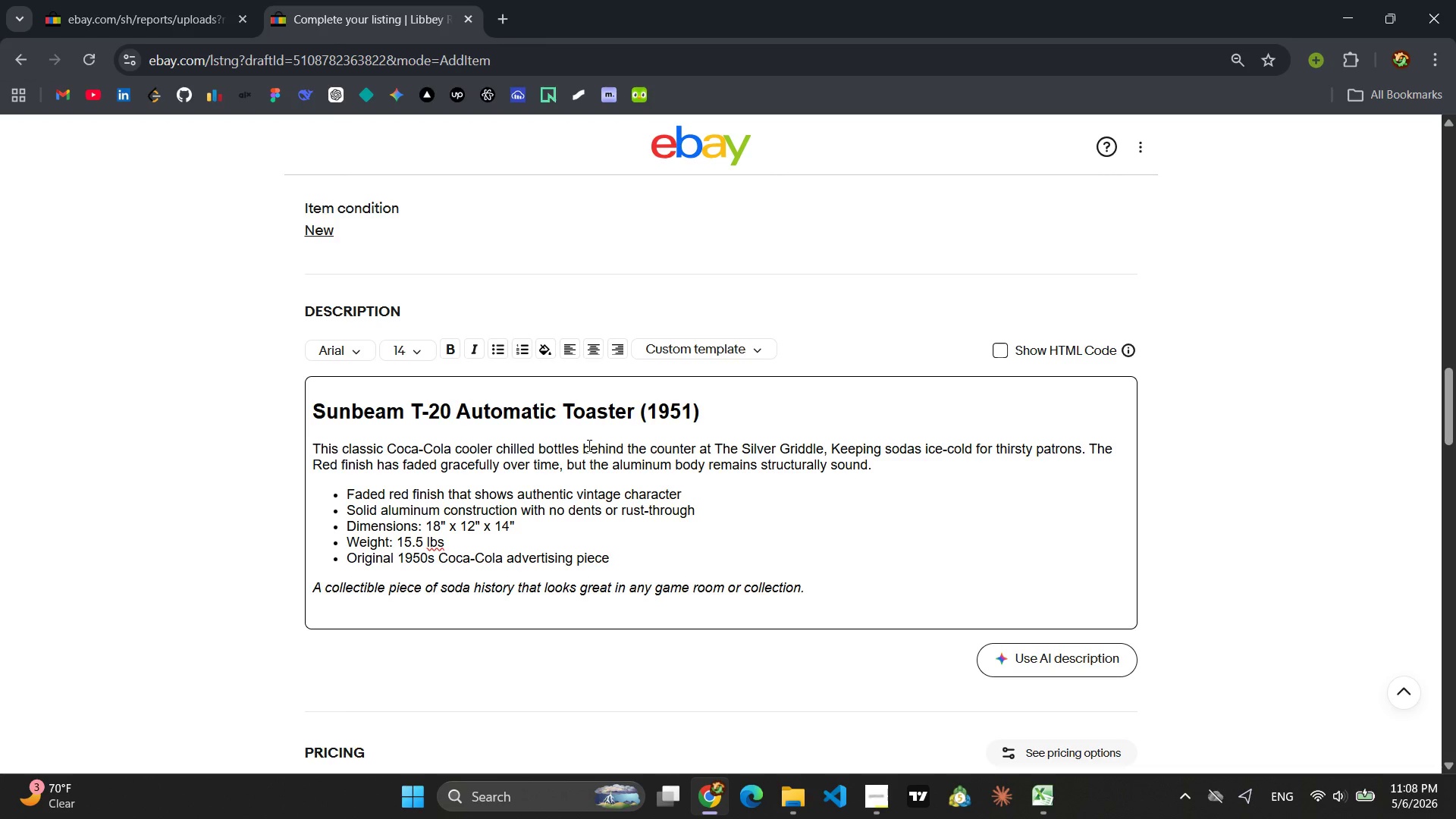 
left_click_drag(start_coordinate=[871, 463], to_coordinate=[315, 445])
 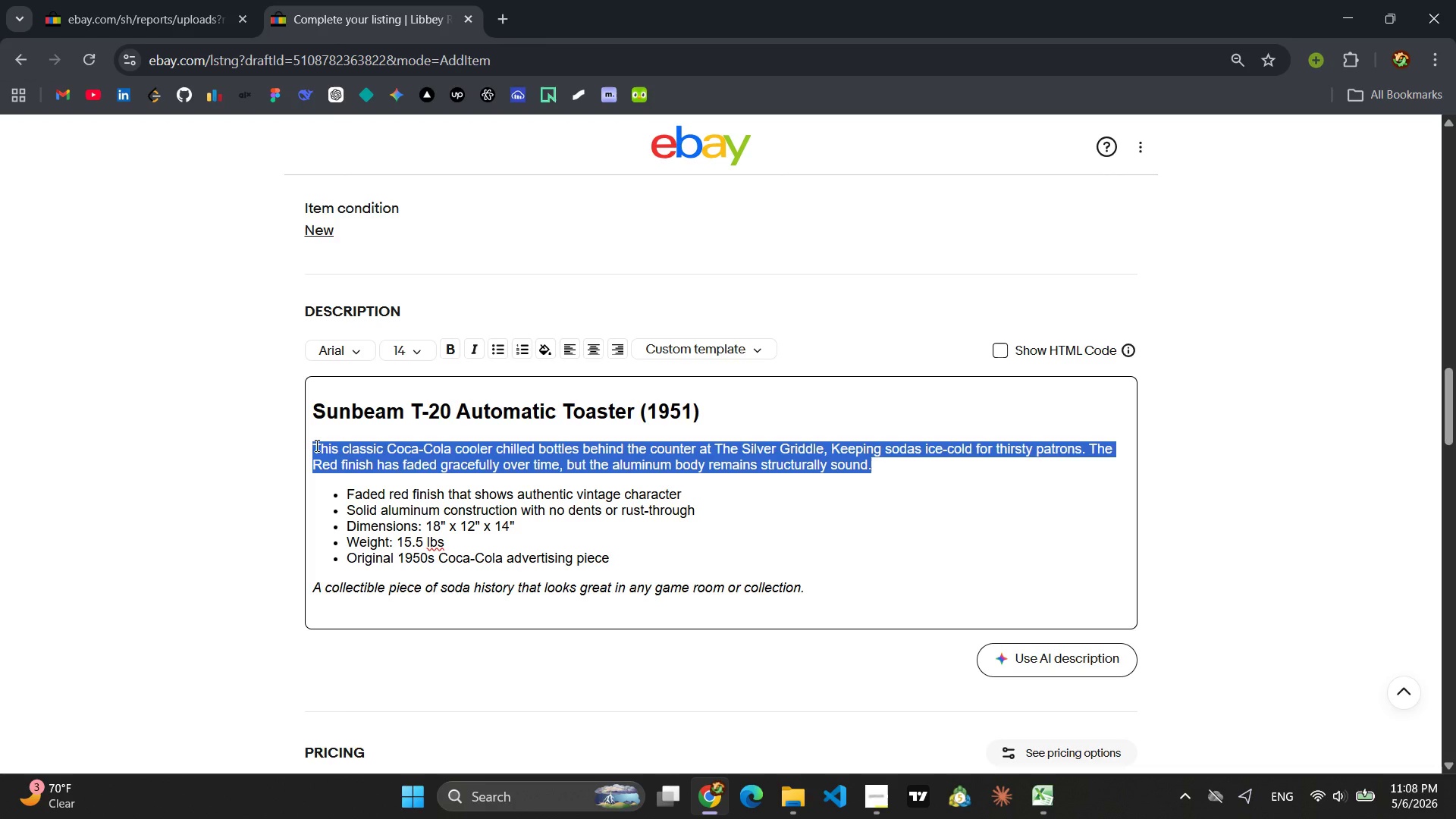 
type(The iconic chrome Sunbeam T-20 made perfect golden toast at The Silver Griddle every single morining. Iorin)
key(Backspace)
key(Backspace)
type(ning. It has been tested and still works beatu)
key(Backspace)
key(Backspace)
type(utifully, combining vintage style with everyday functionality.)
 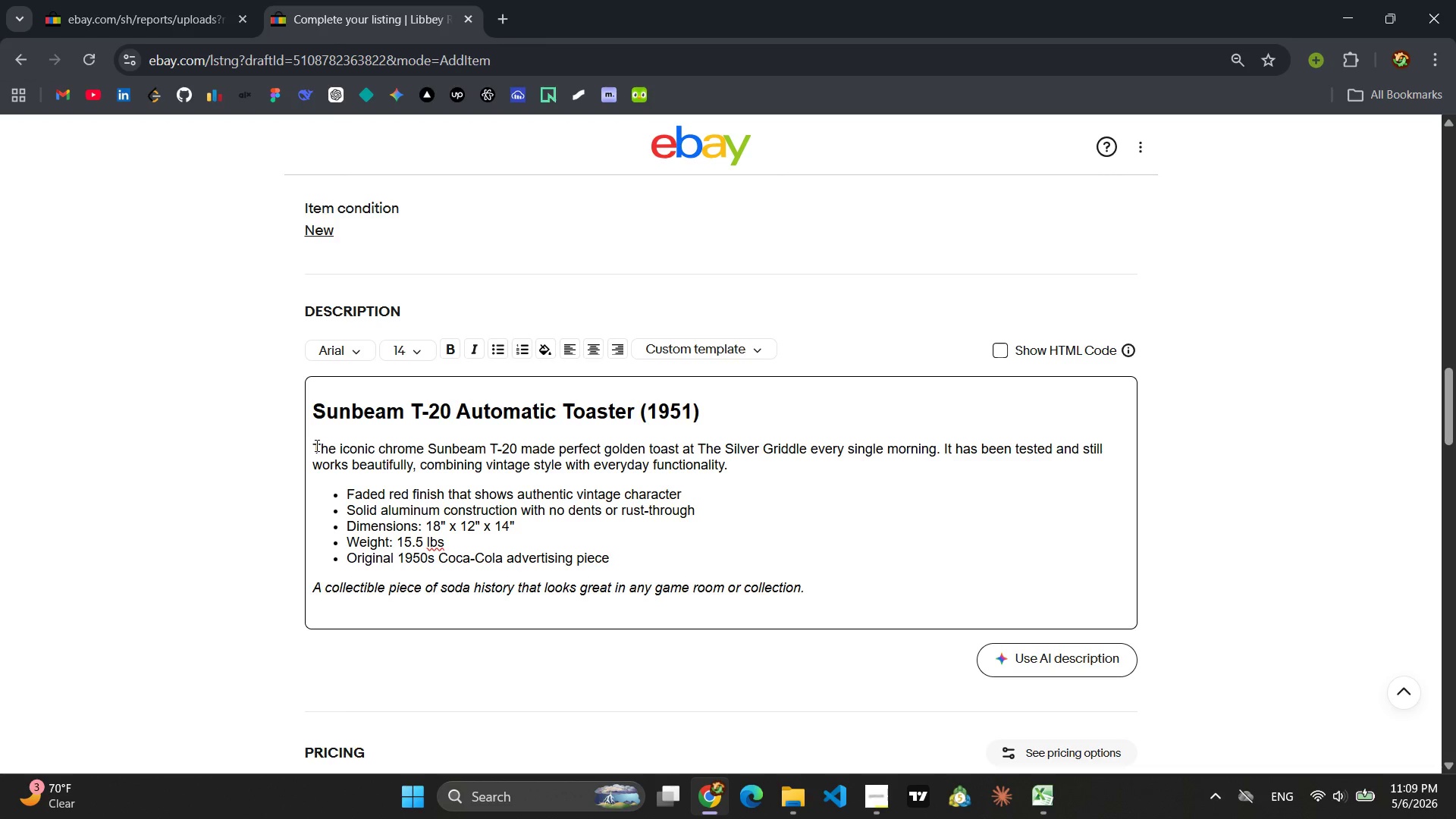 
left_click_drag(start_coordinate=[613, 558], to_coordinate=[346, 498])
 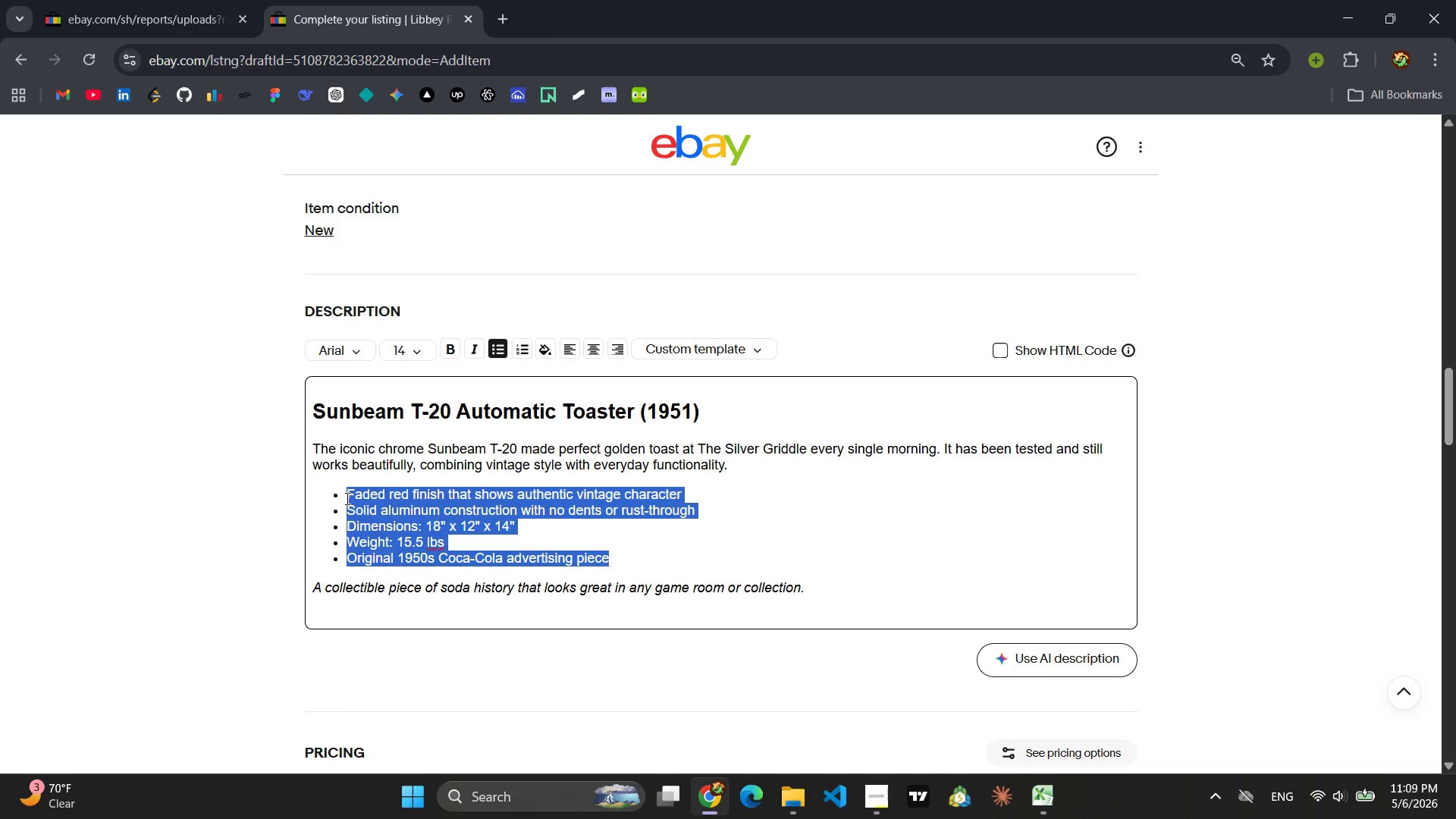 
type(Tested and working perfectly)
 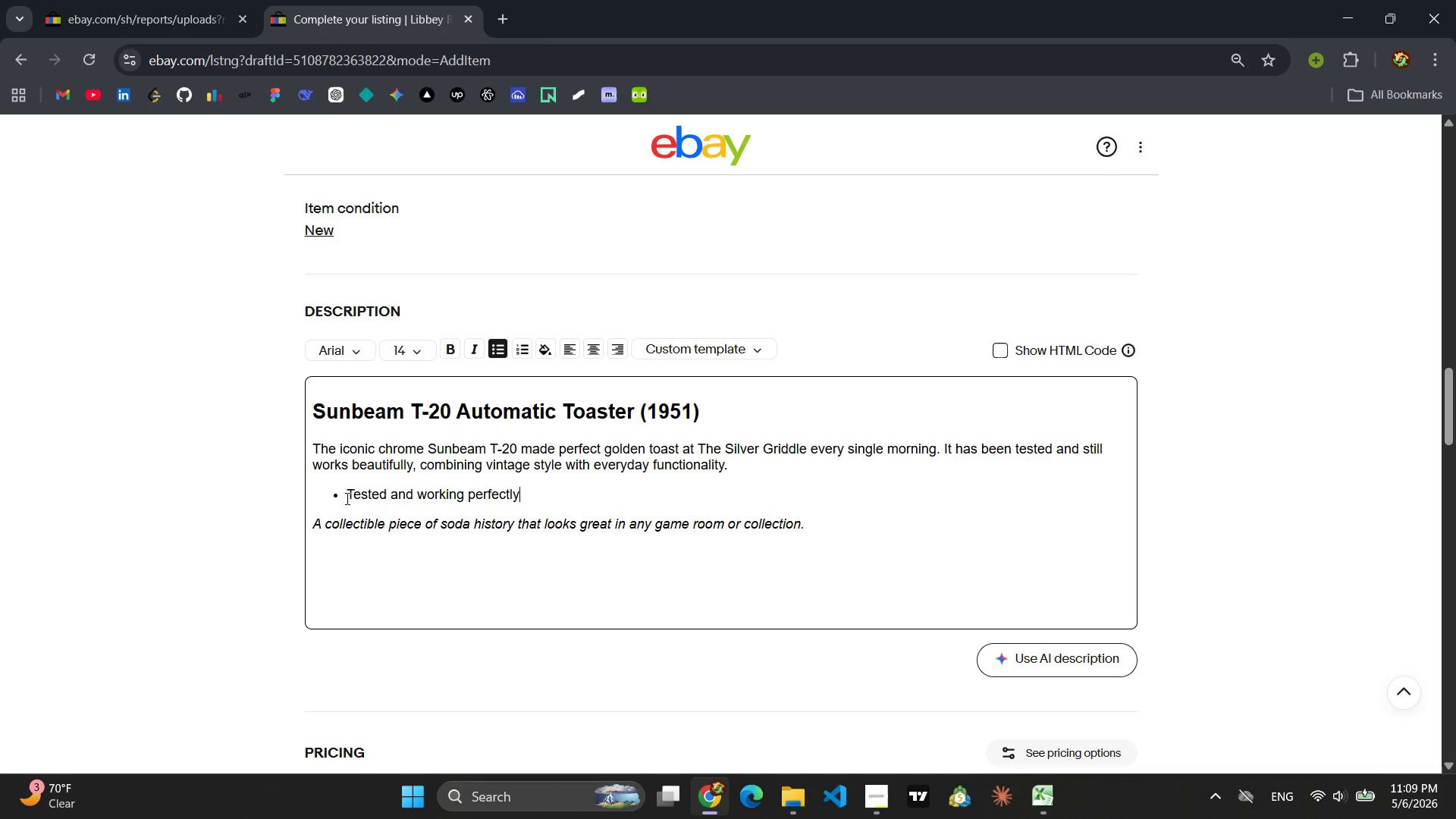 
key(Enter)
 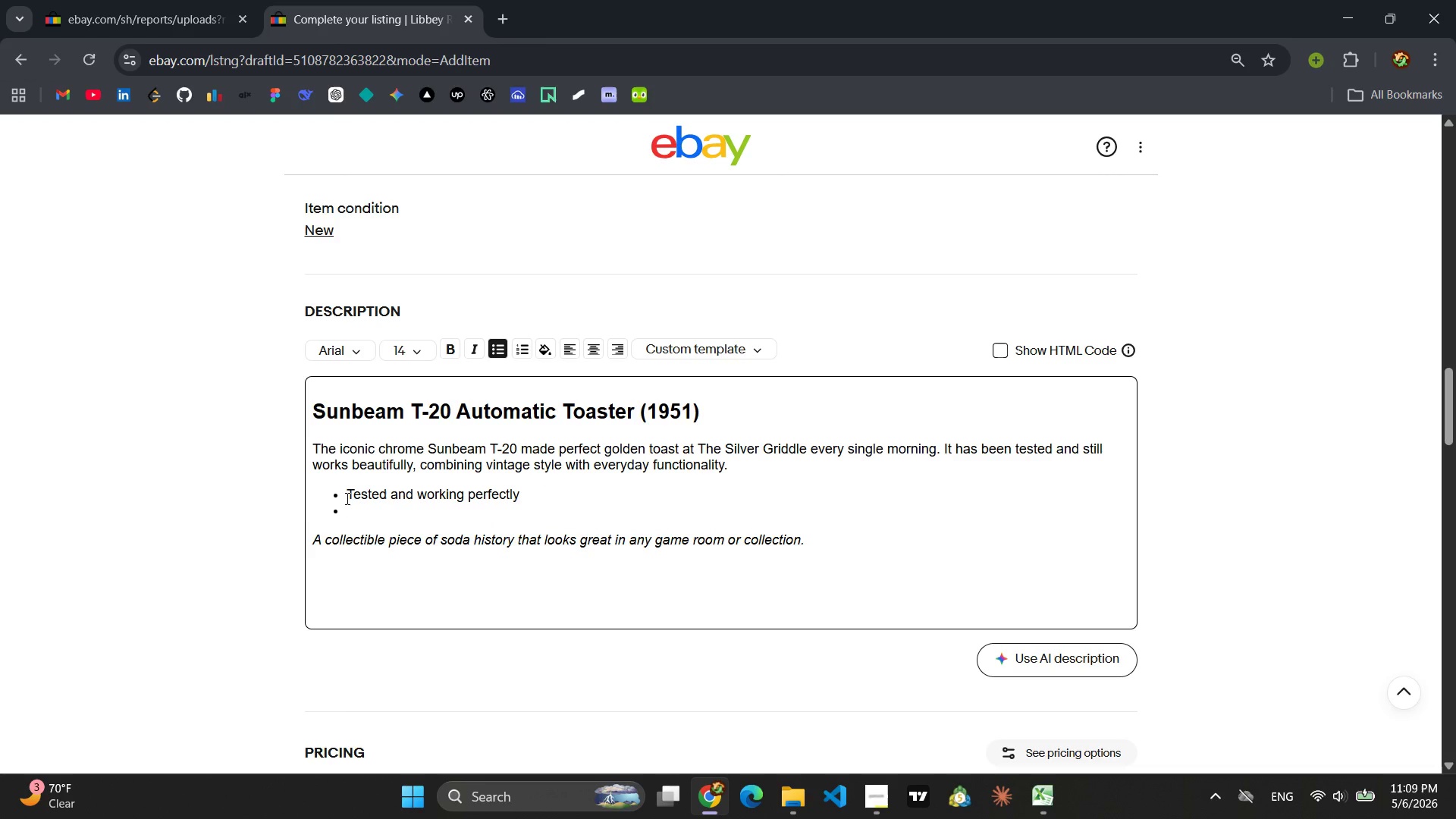 
type(Chrome bod )
key(Backspace)
type(y shows only light scratche fro)
key(Backspace)
key(Backspace)
key(Backspace)
key(Backspace)
key(Backspace)
type(es from normal use)
 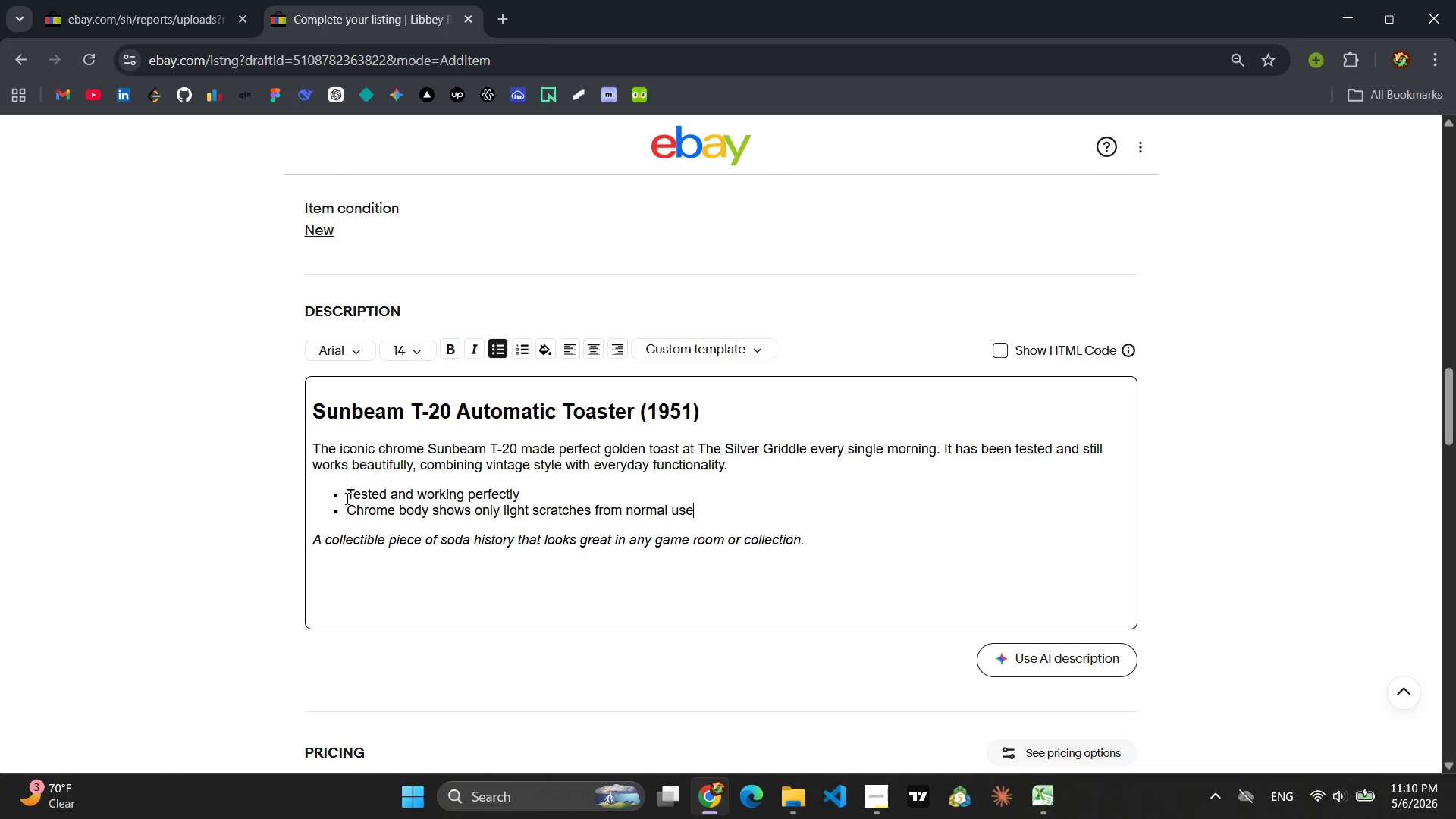 
key(Enter)
 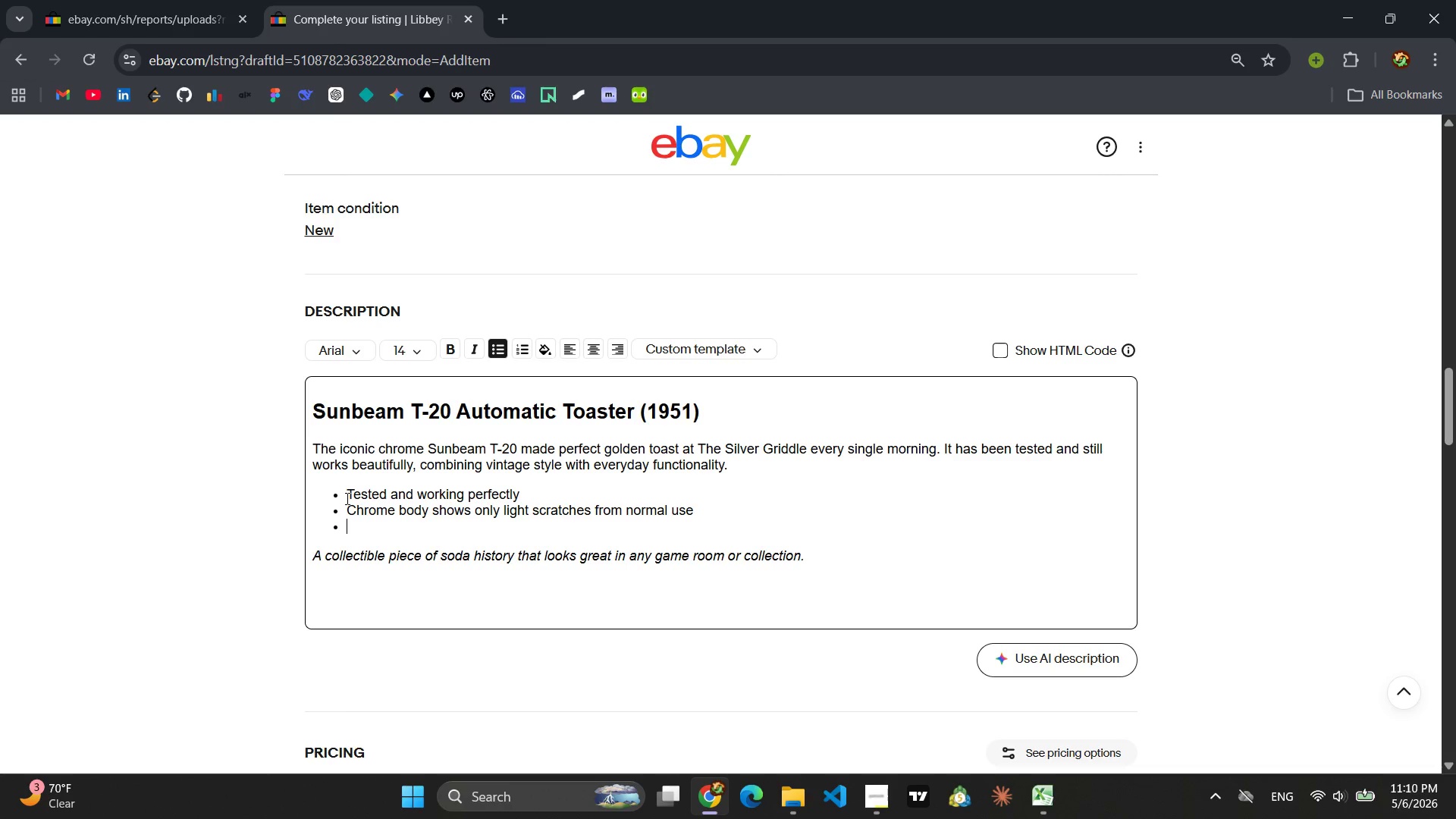 
type(Dimension)
 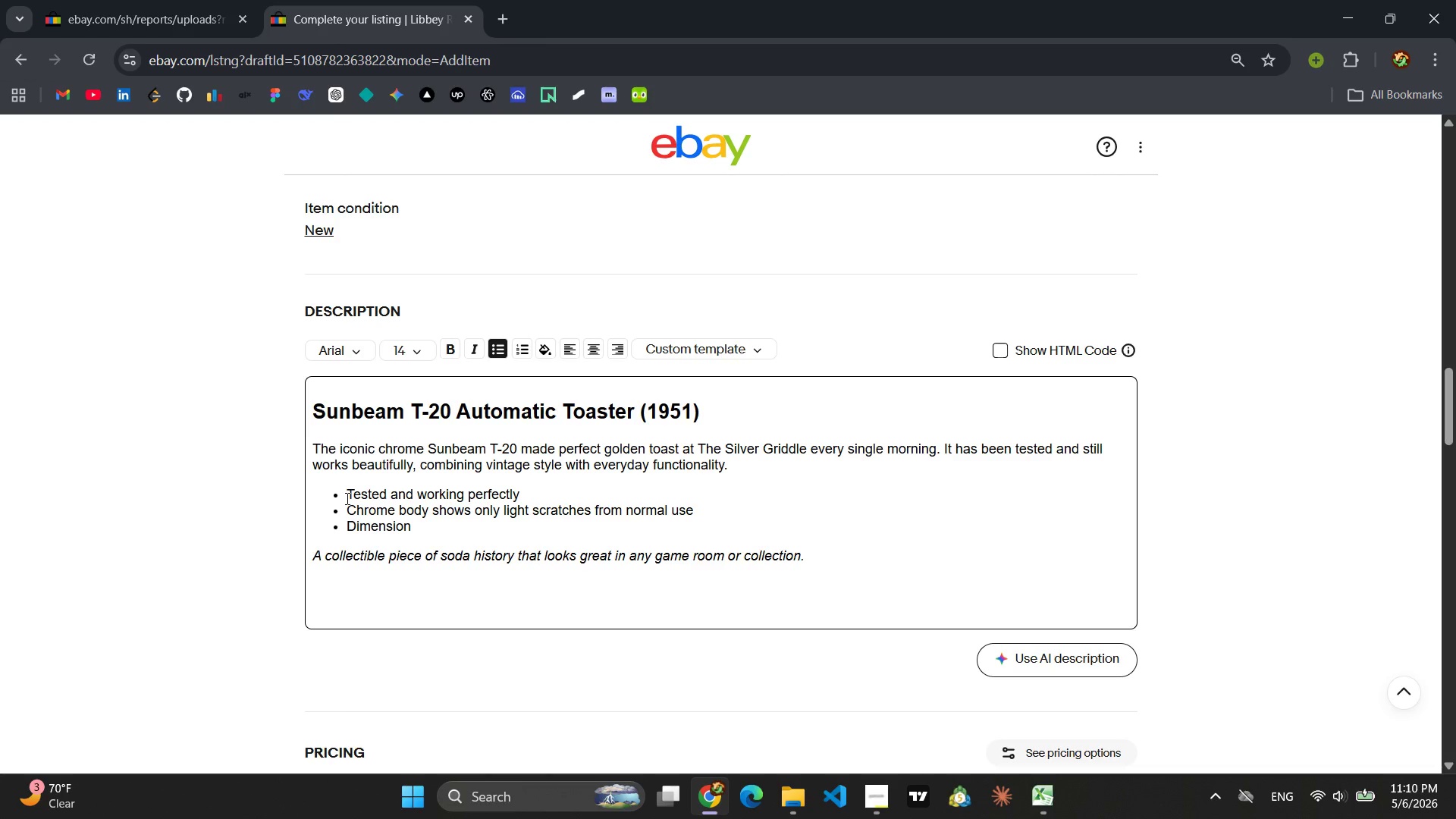 
key(Backspace)
type(ns: 10" x 10" x 12")
 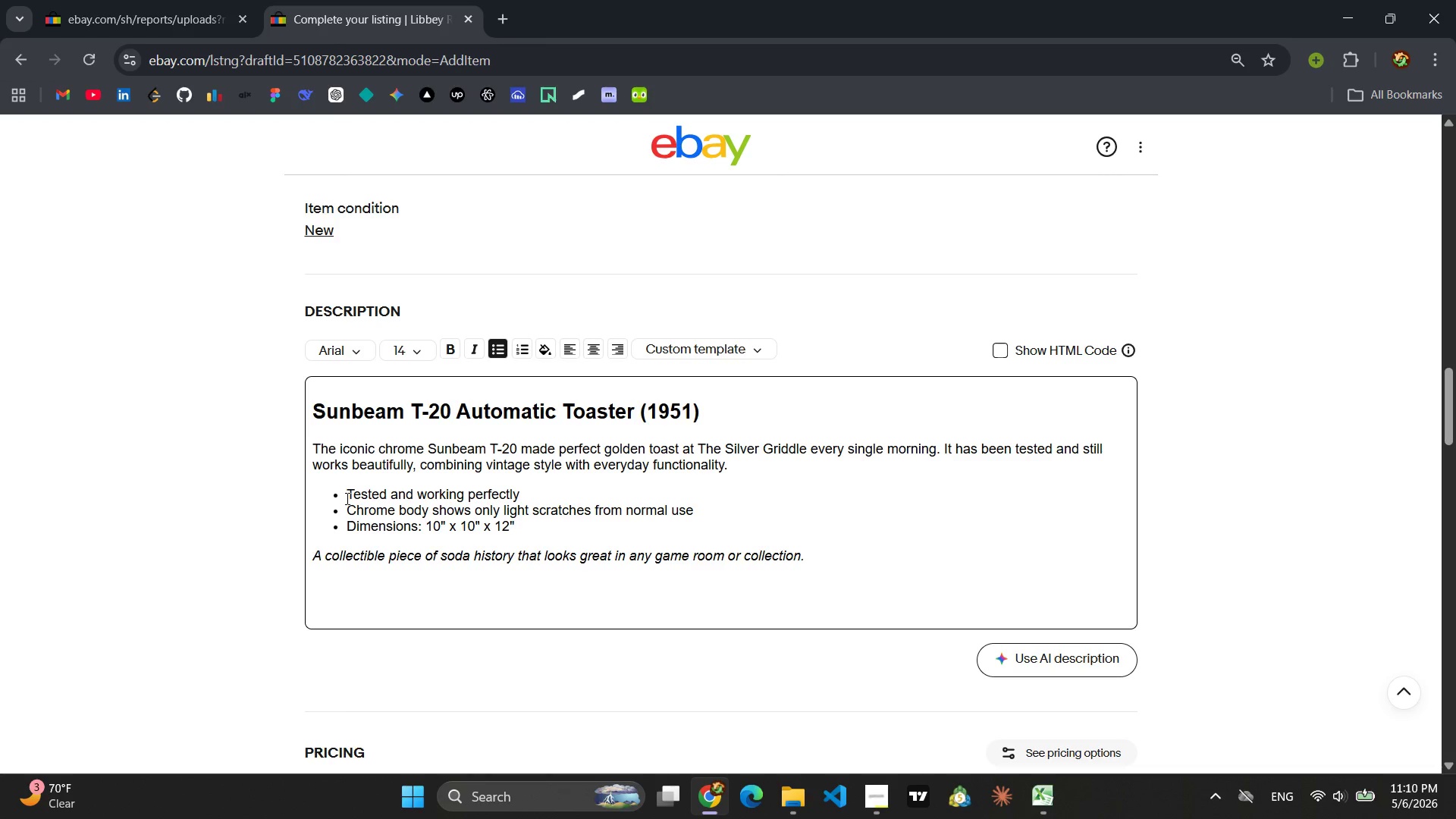 
key(Enter)
 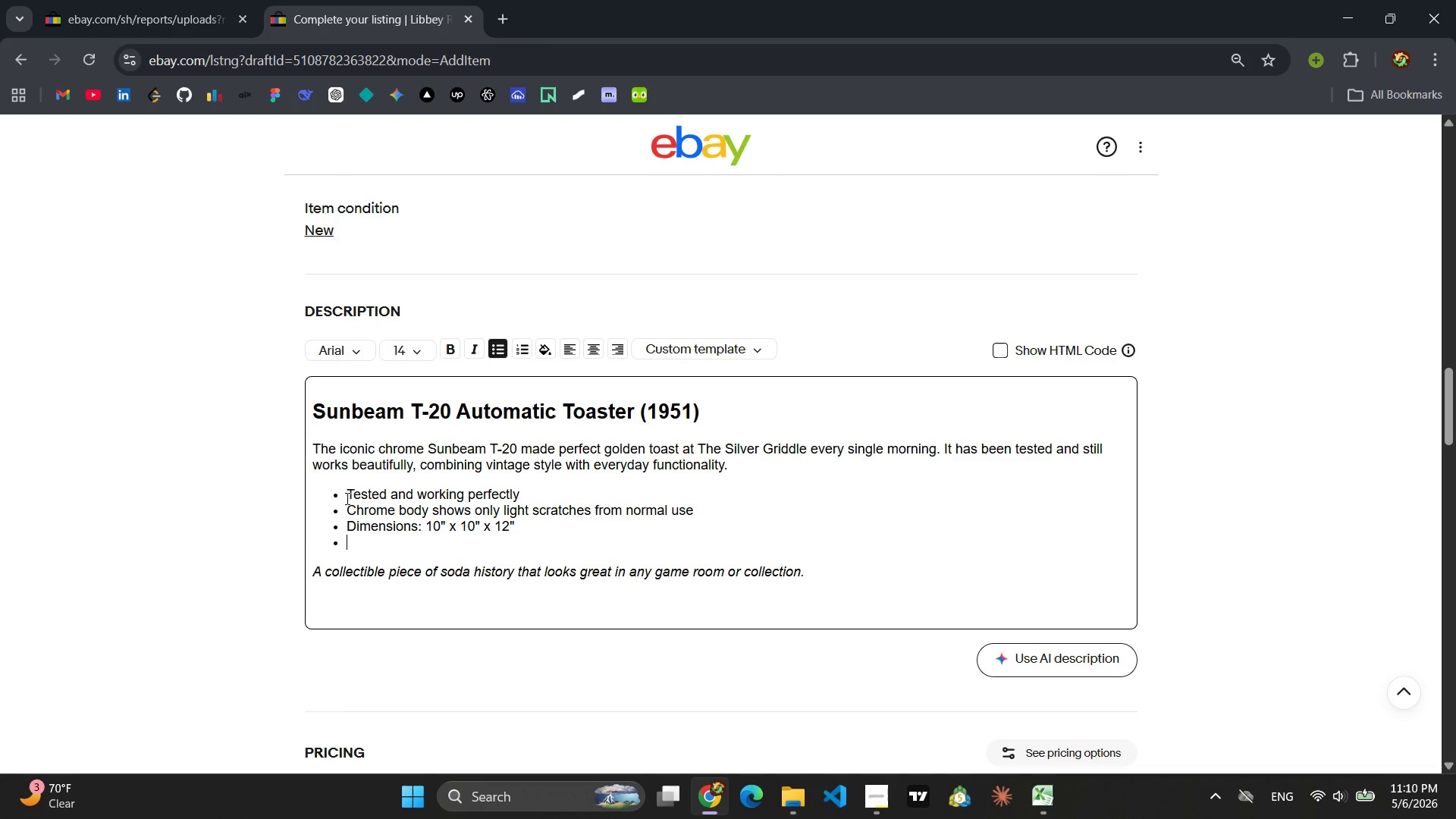 
type(Wi)
key(Backspace)
type(eight: 5.2 lbs)
 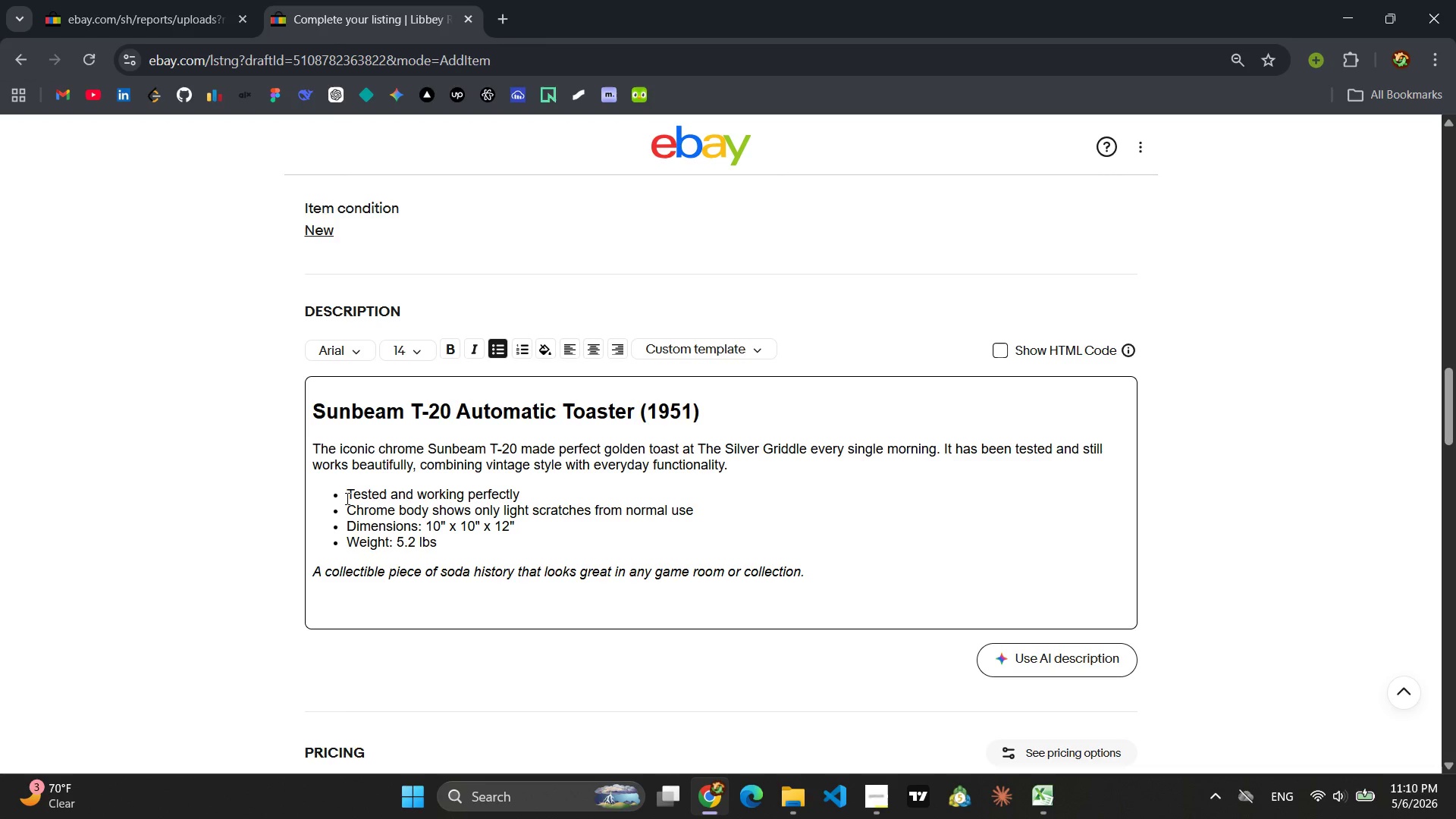 
key(Enter)
 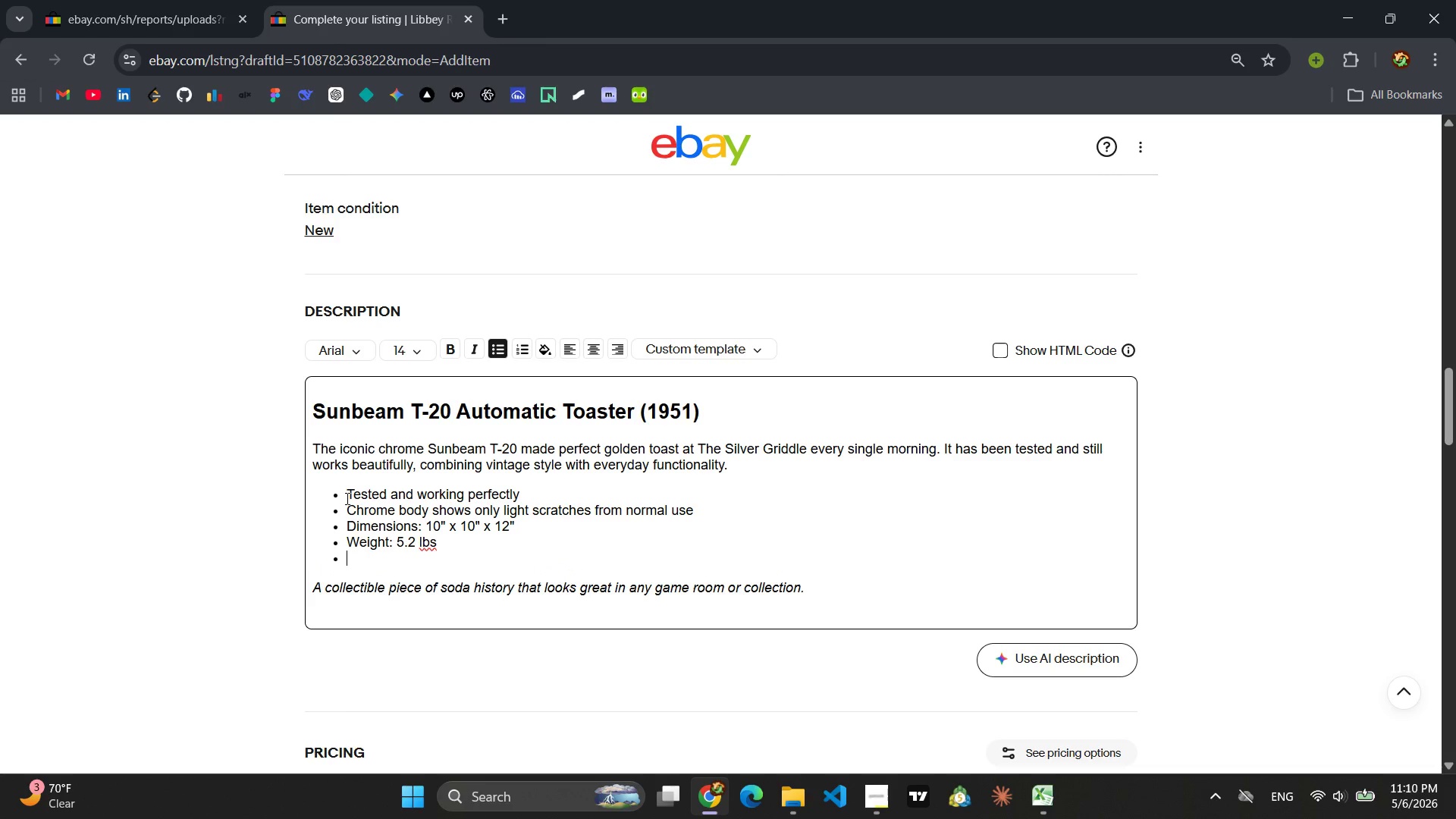 
type(A timeless mid-century appliance design)
 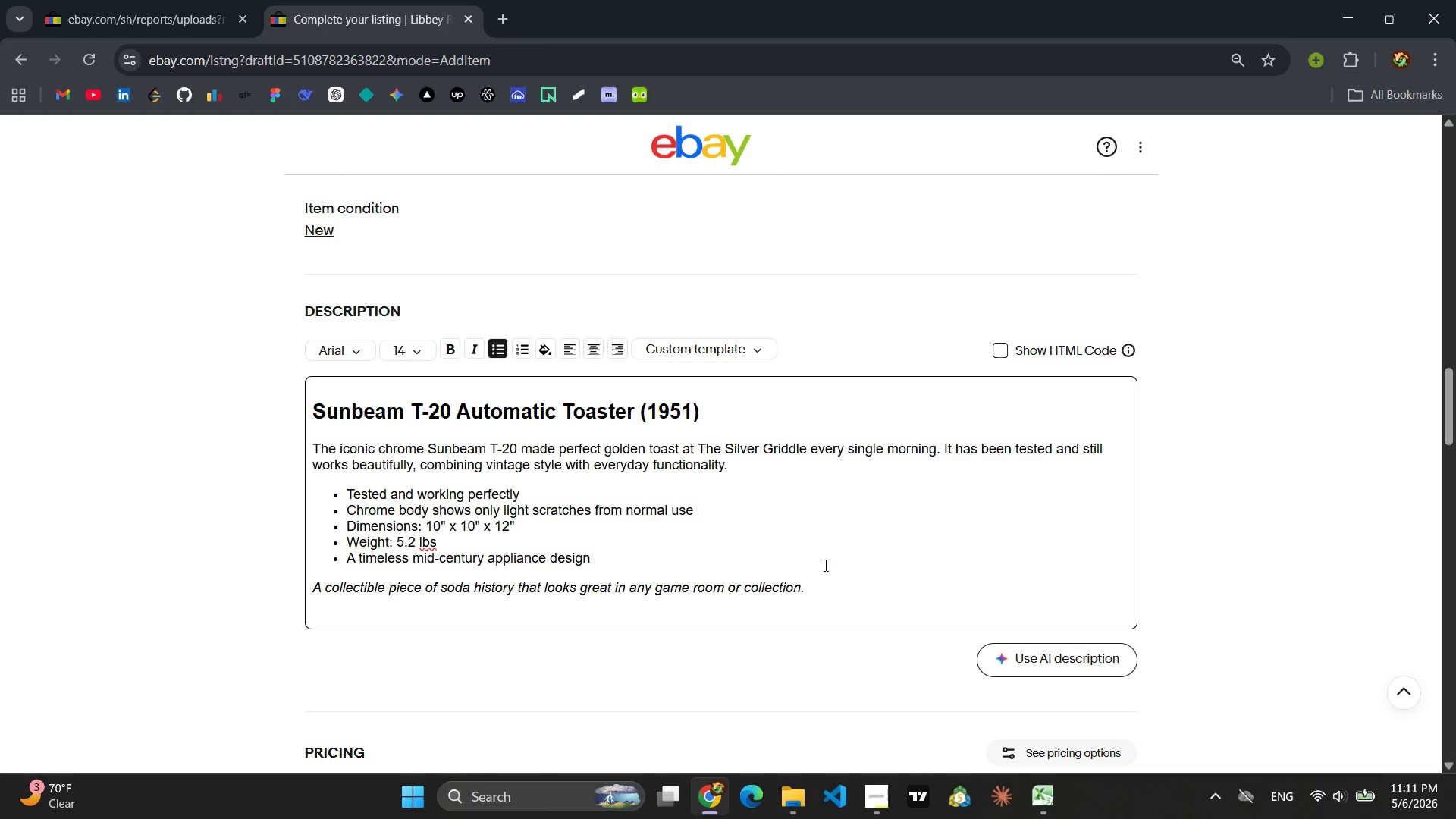 
left_click_drag(start_coordinate=[812, 588], to_coordinate=[309, 582])
 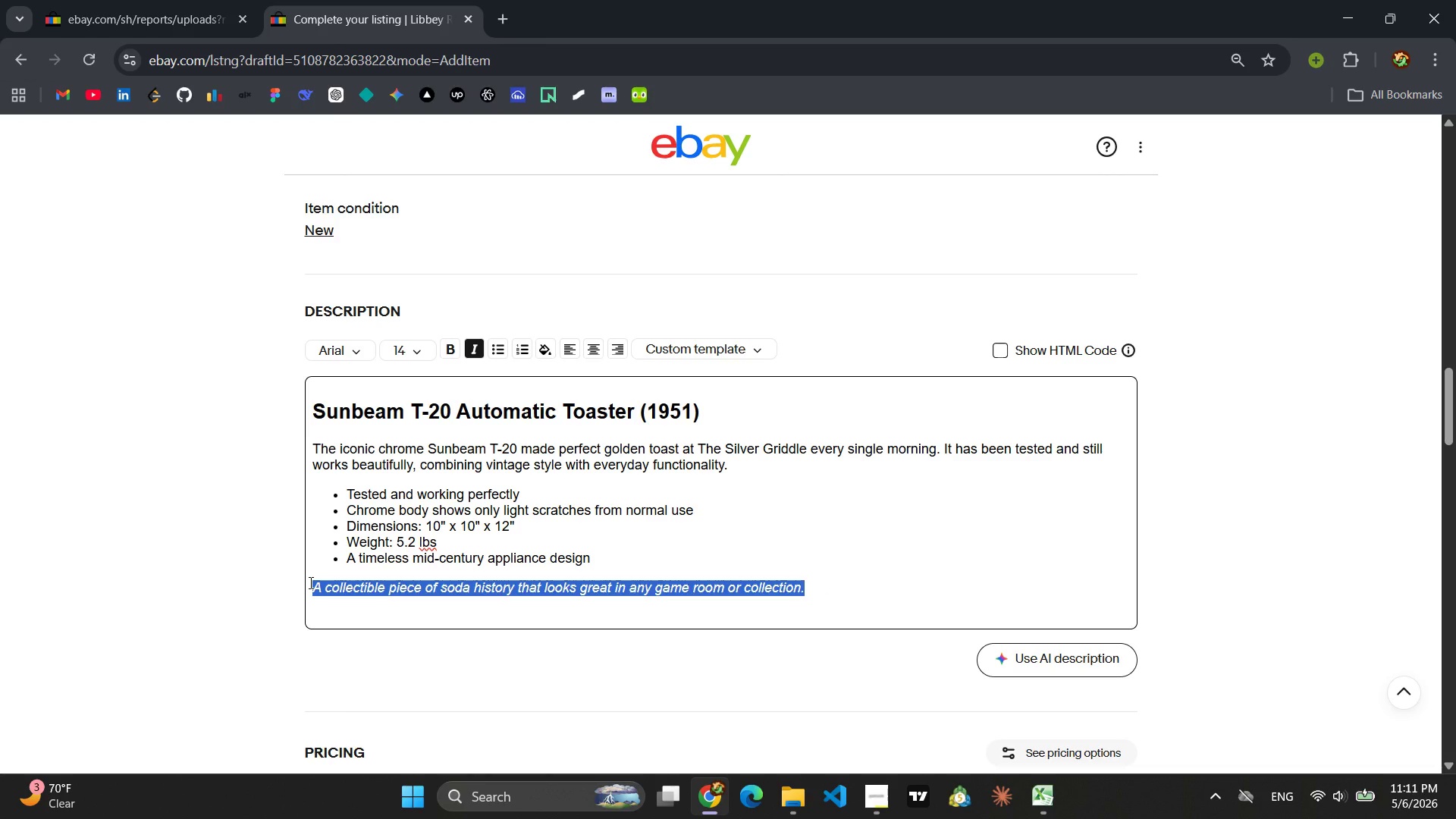 
type(A beautiy)
key(Backspace)
type(ful, functinal piece that de)
key(Backspace)
type(eserves a spot on any counterp)
key(Backspace)
key(Backspace)
type(rtop)
 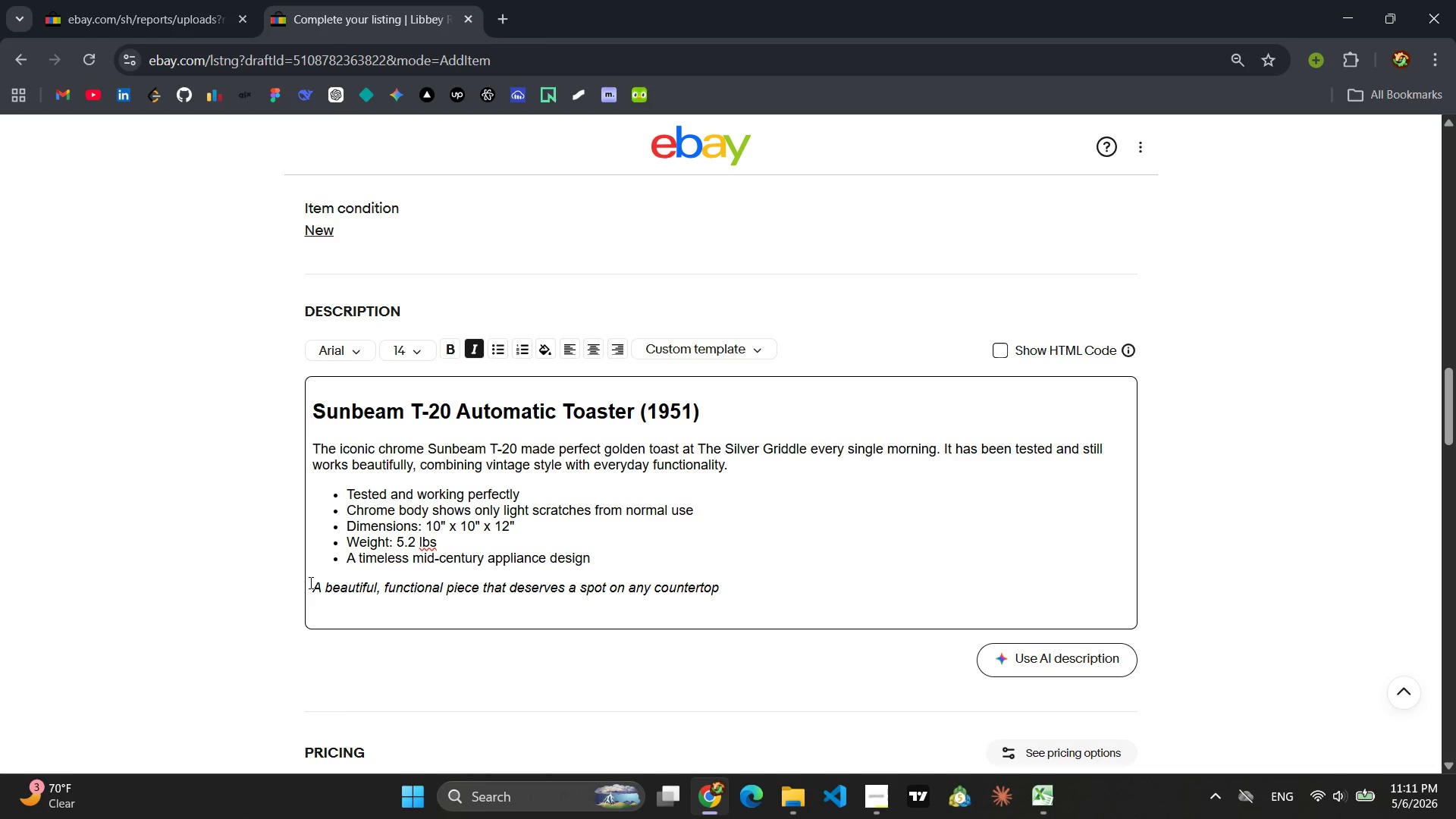 
key(Period)
 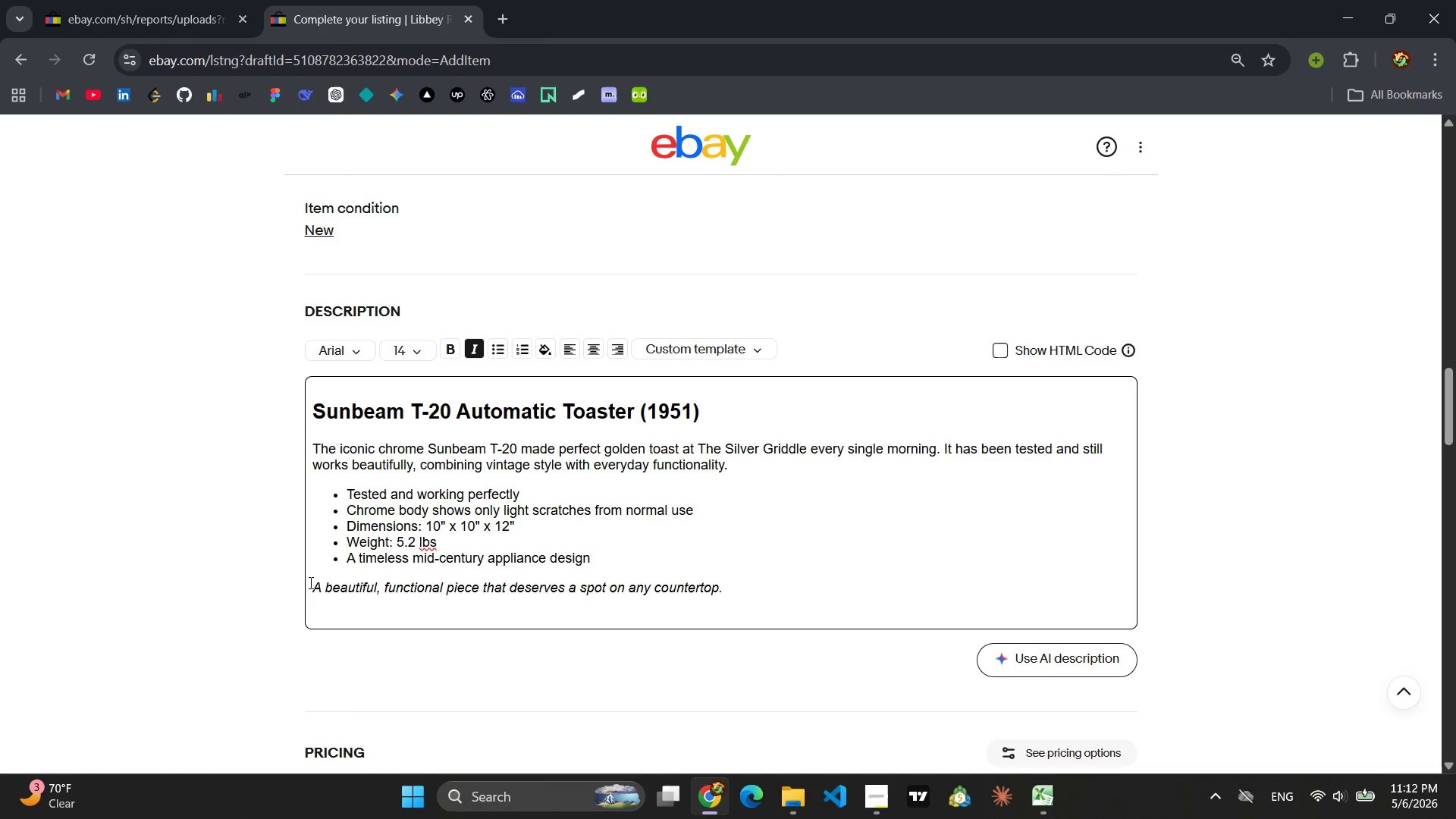 
wait(49.36)
 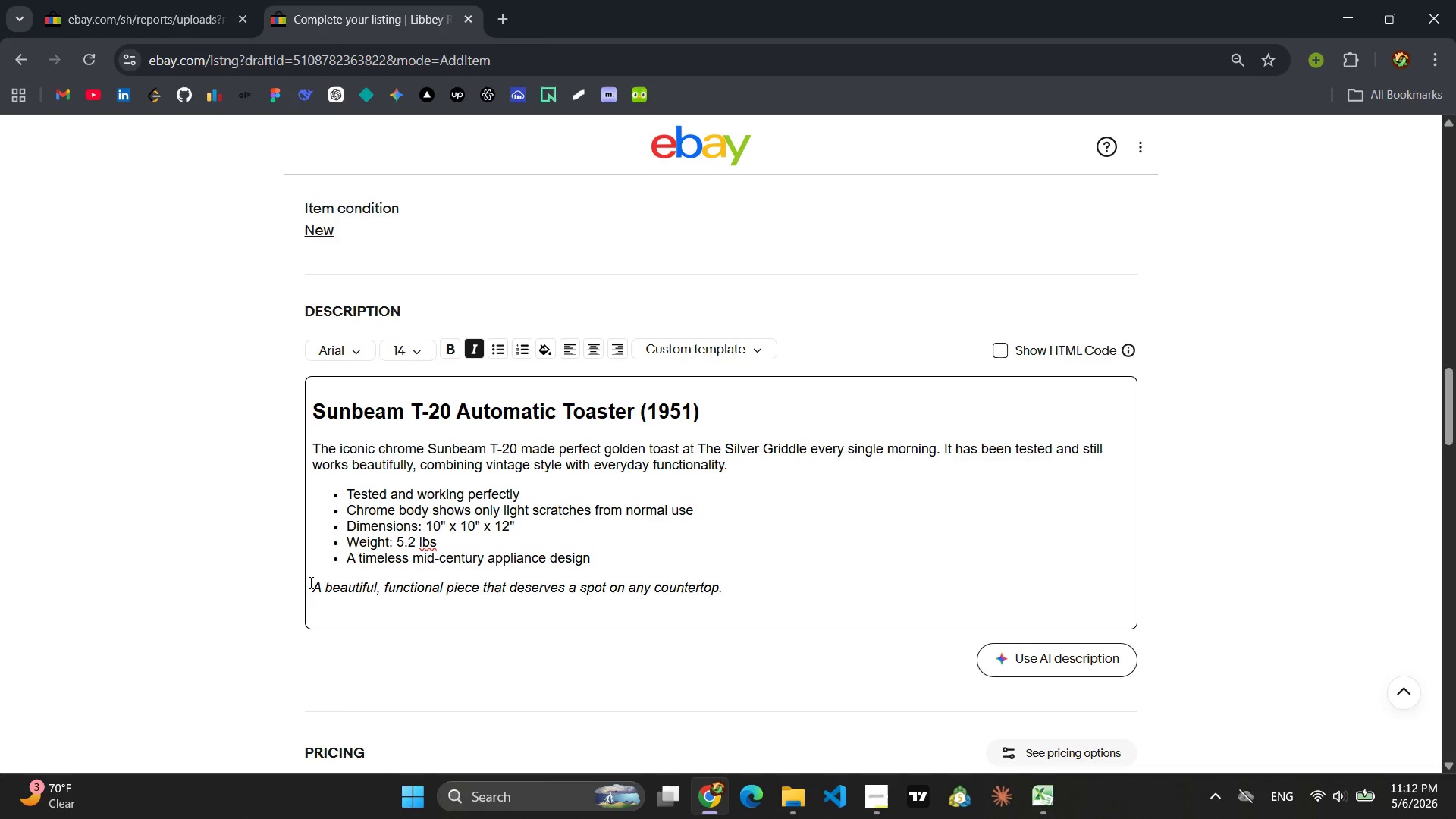 
left_click([997, 347])
 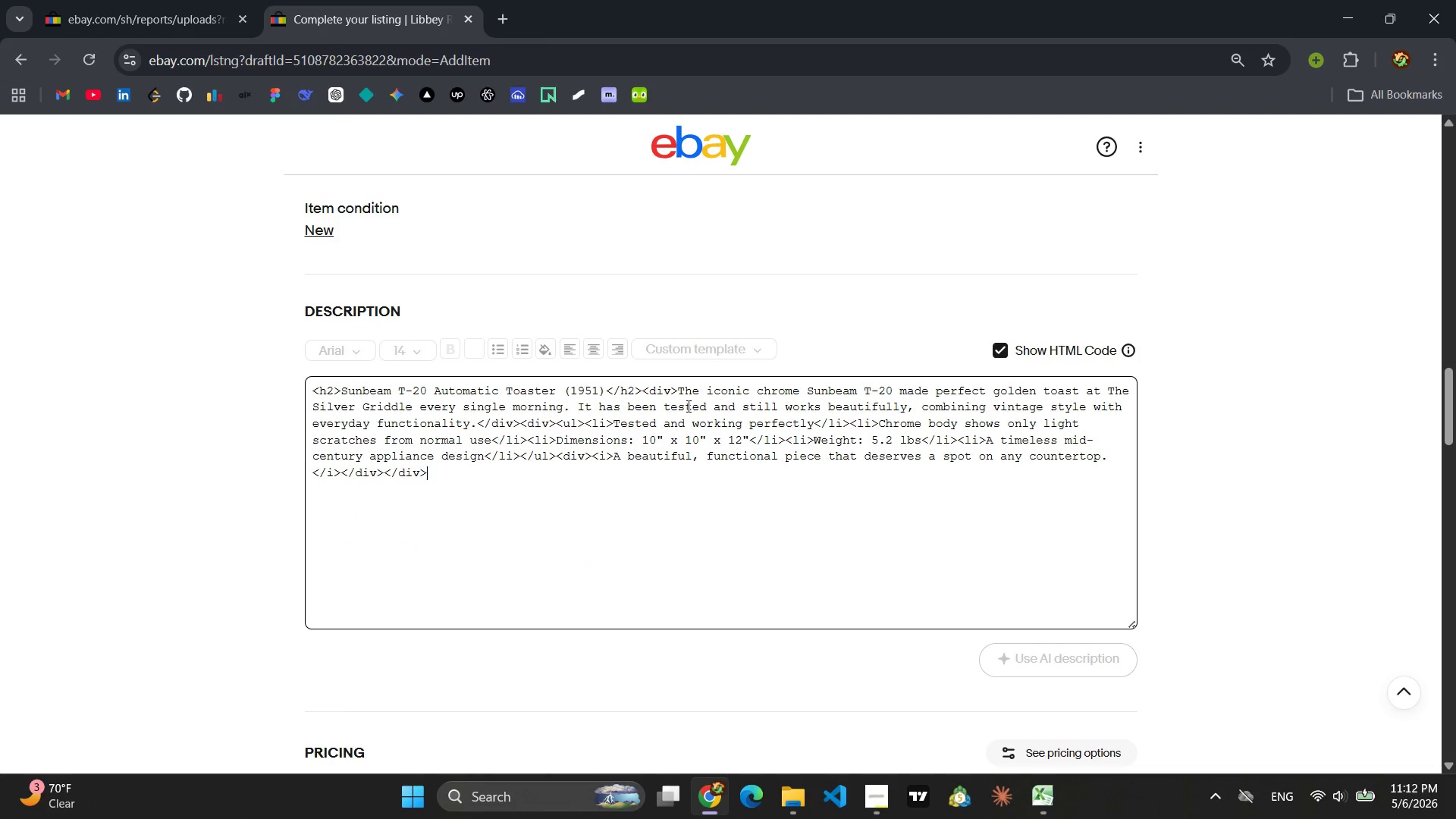 
left_click([582, 432])
 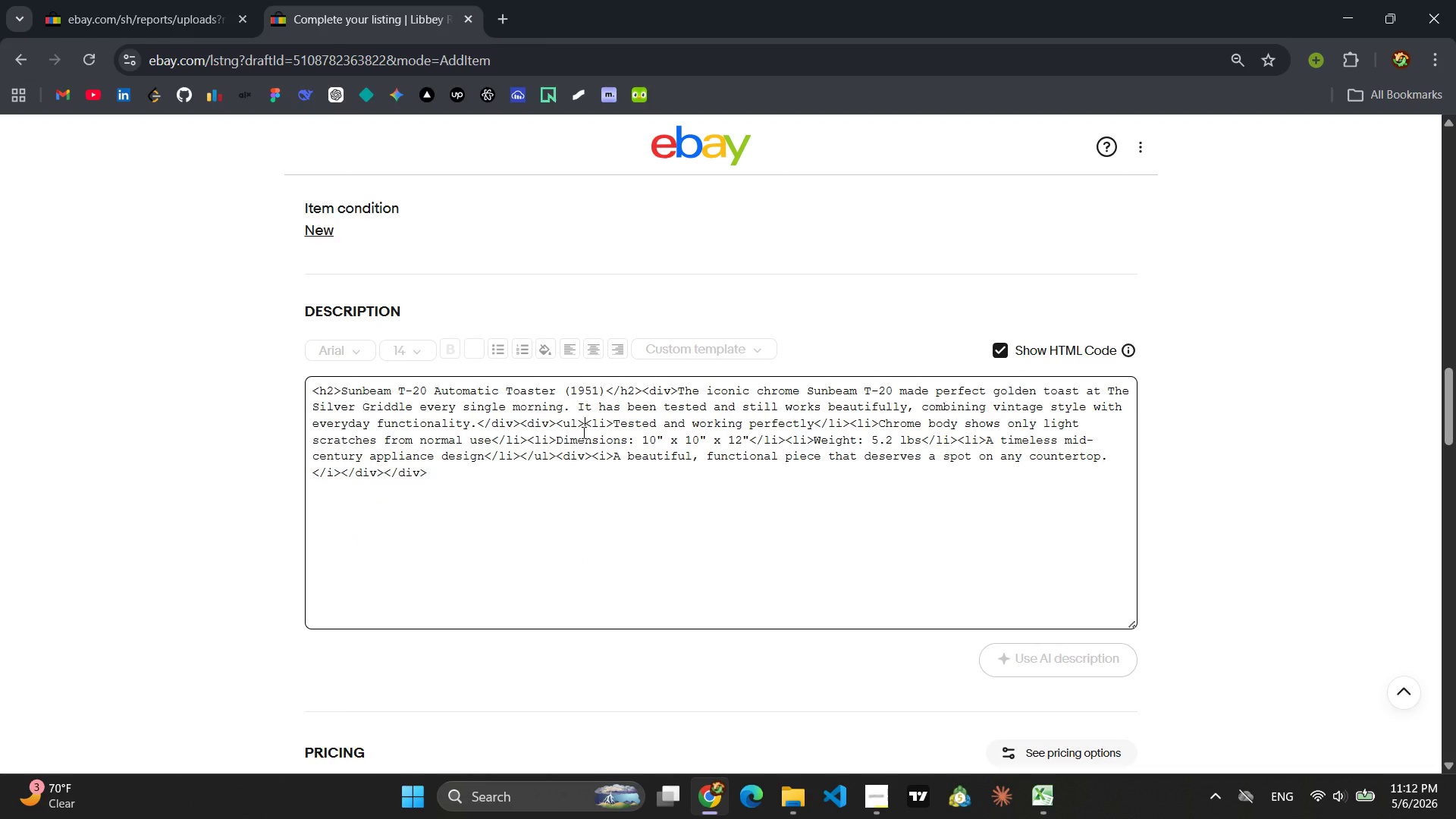 
key(Control+A)
 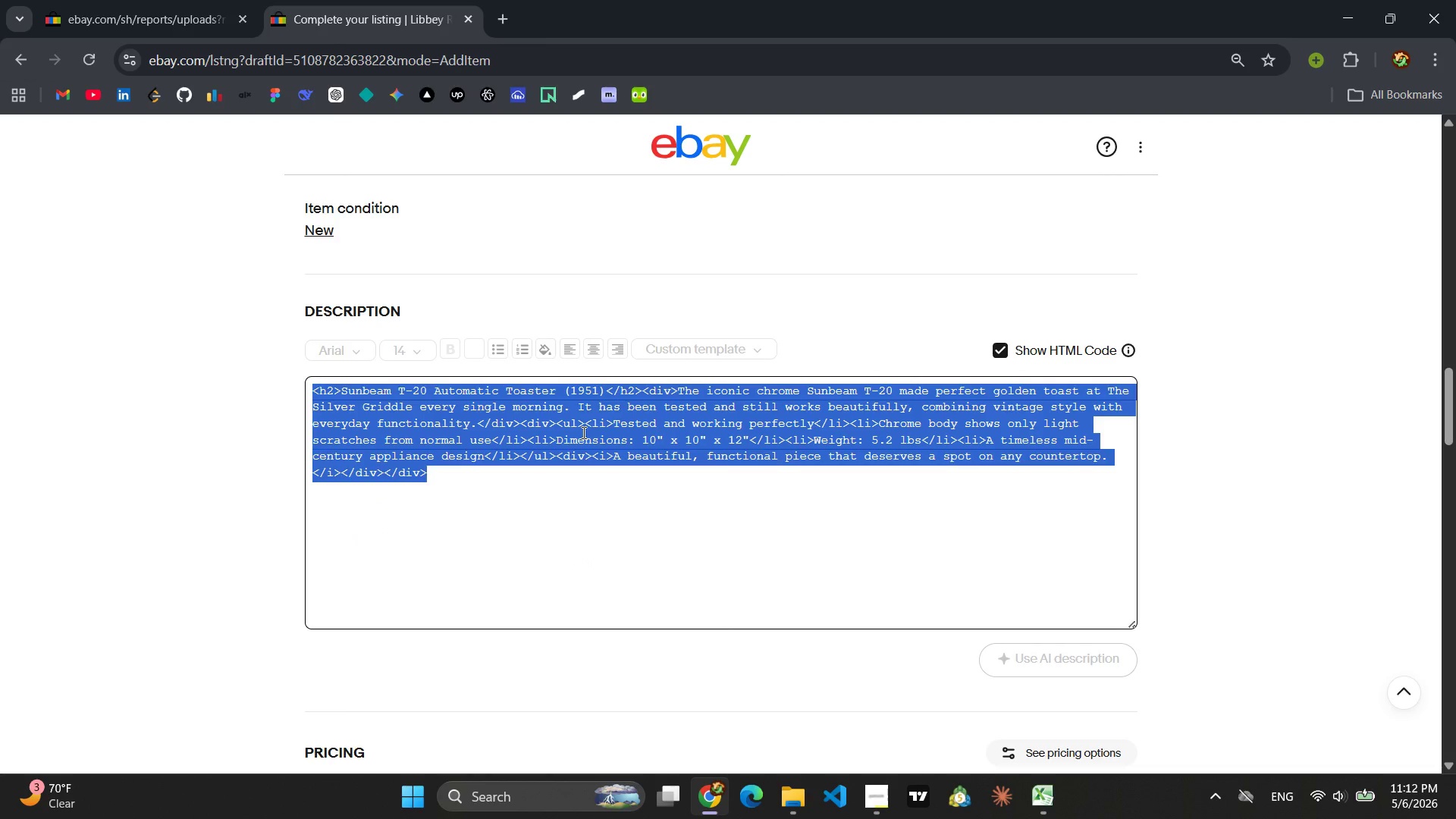 
key(Control+C)
 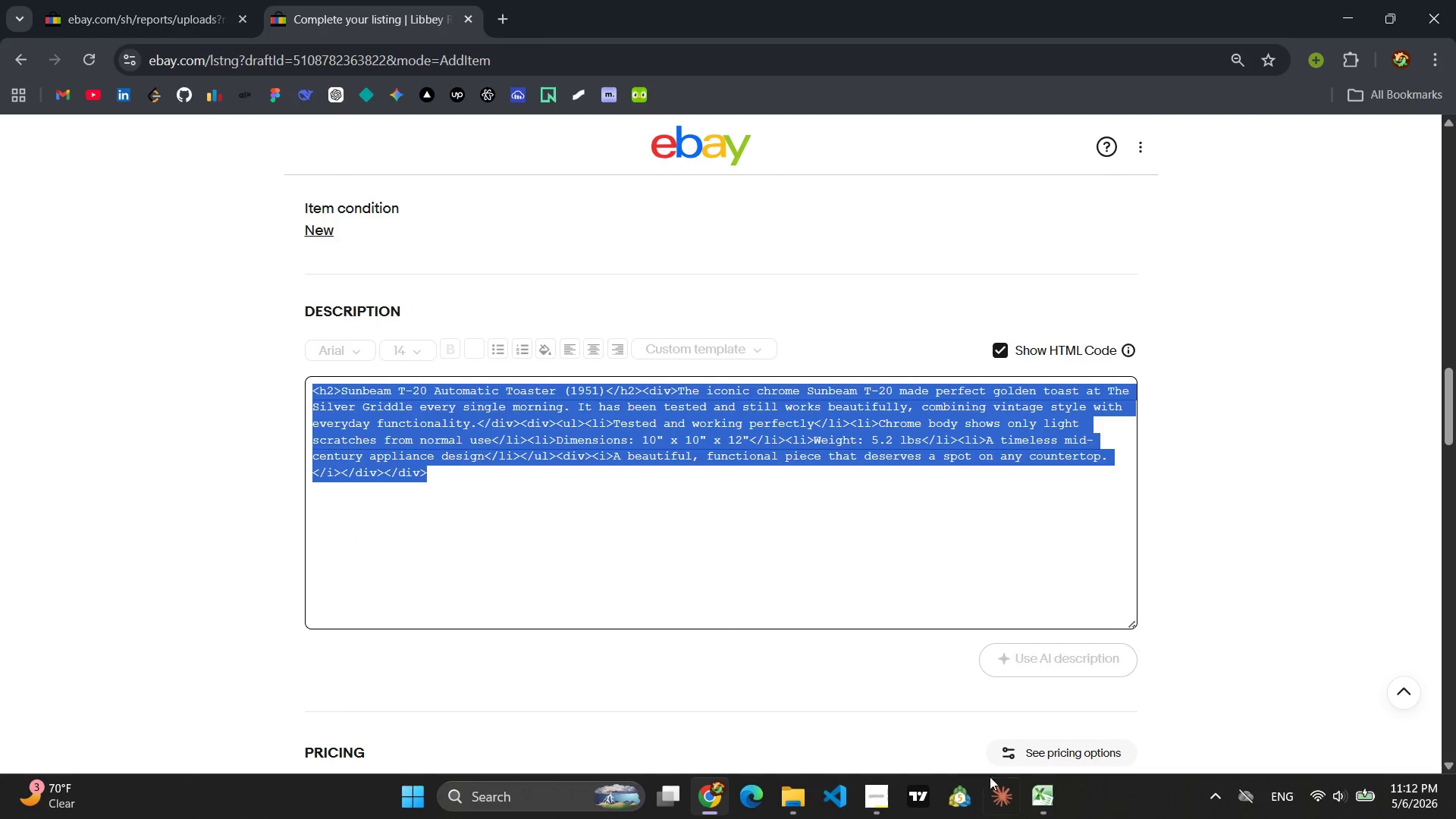 
mouse_move([1053, 784])
 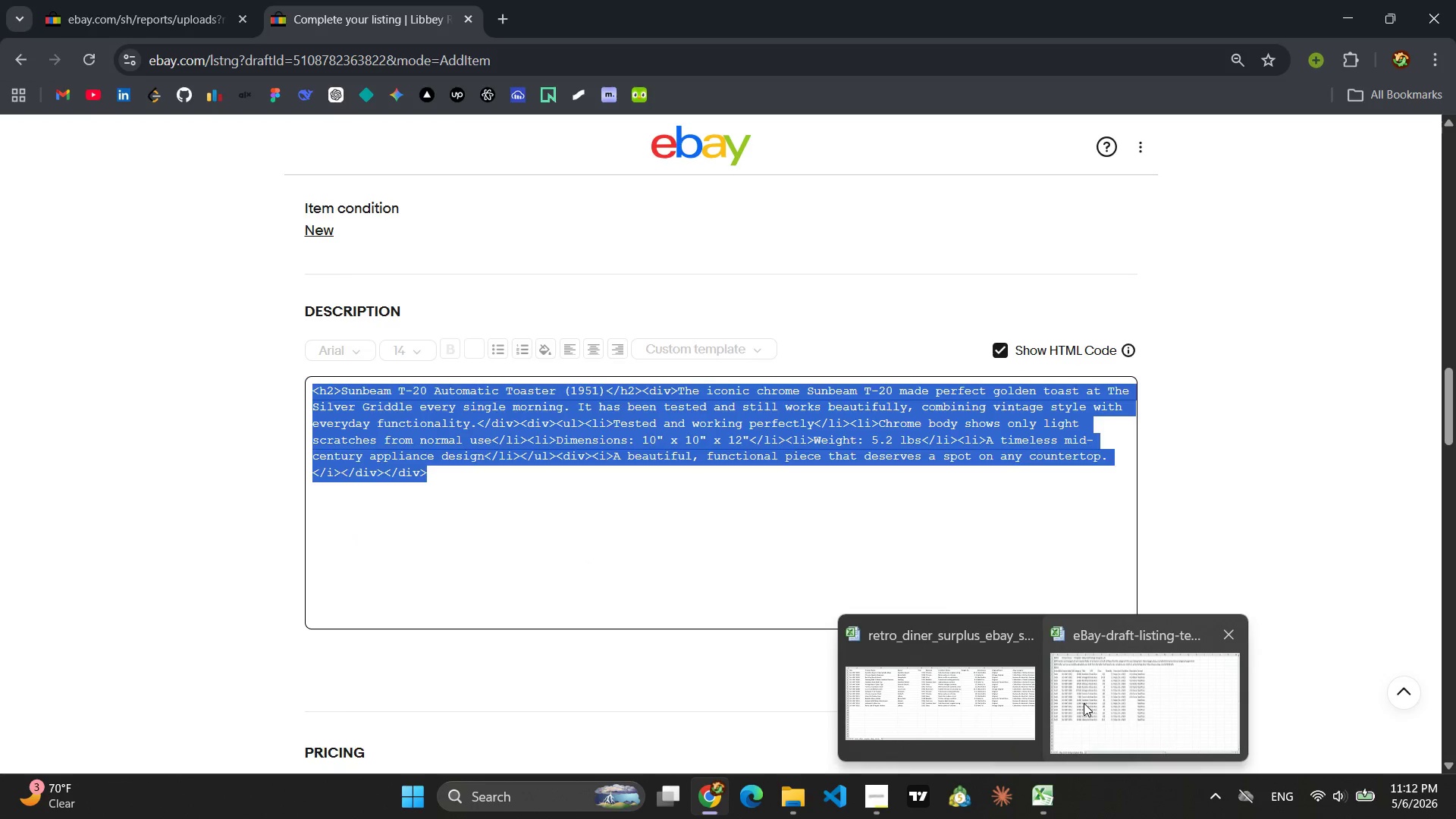 
left_click([1084, 703])
 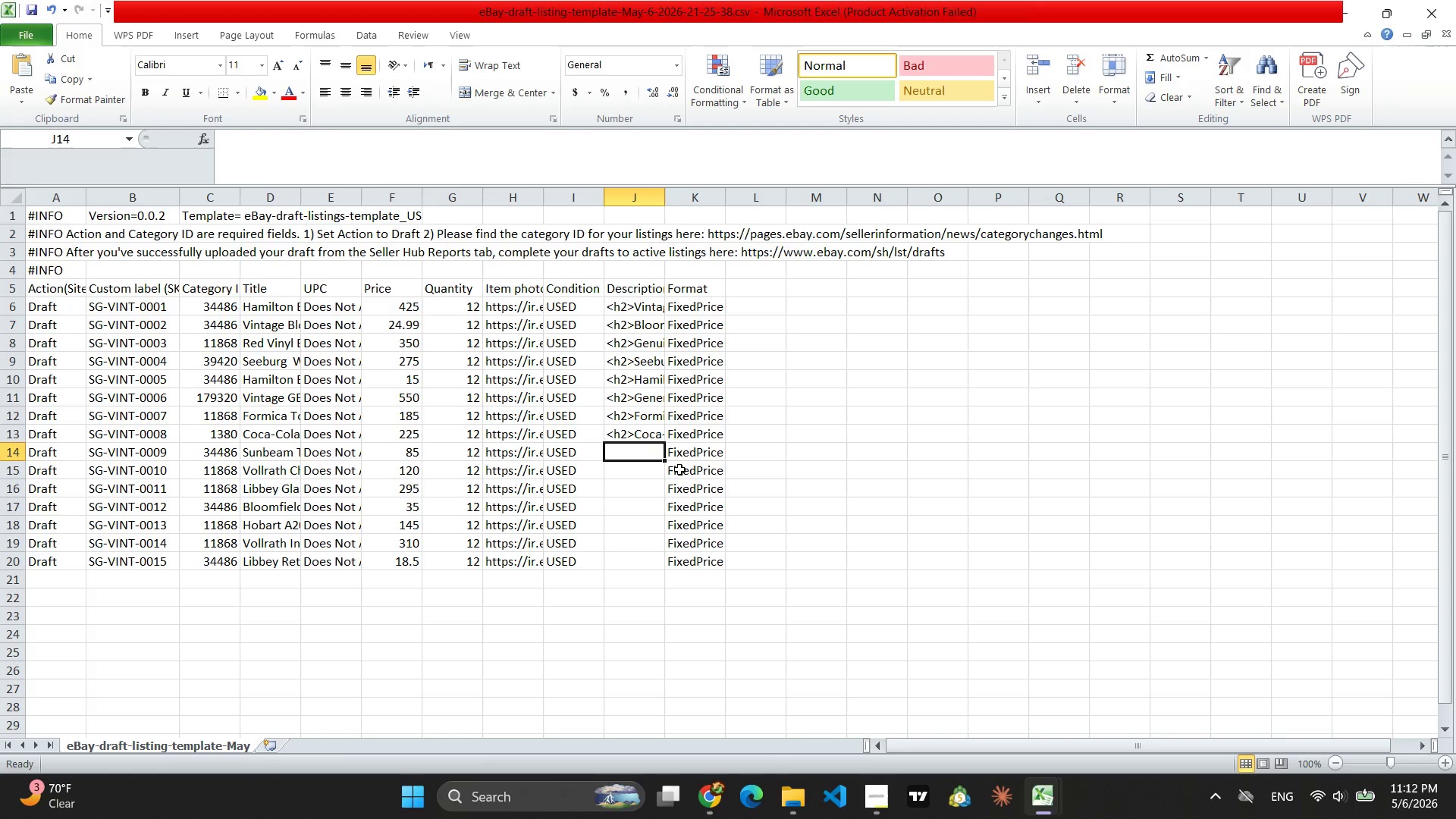 
key(Control+V)
 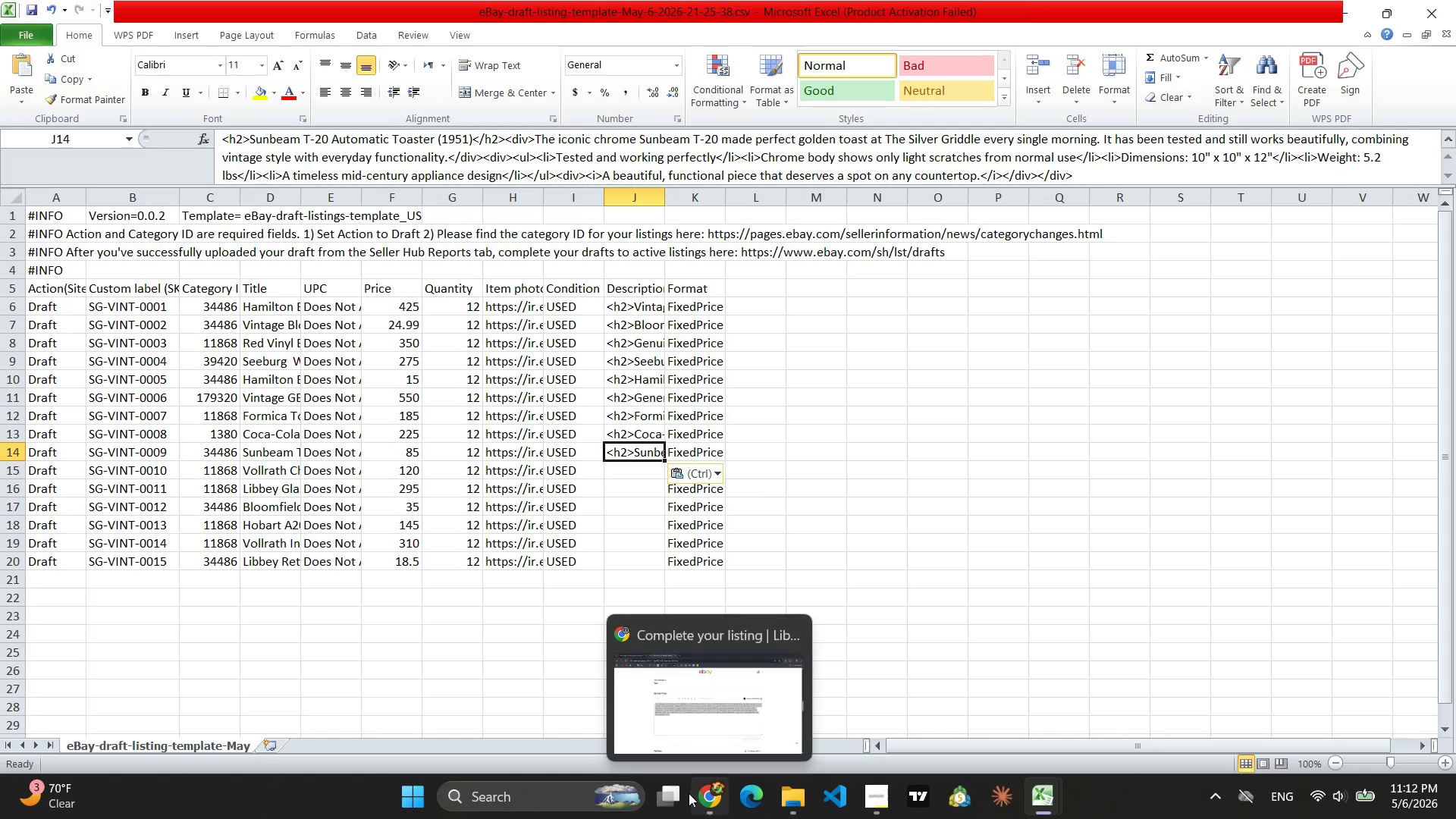 
left_click([633, 479])
 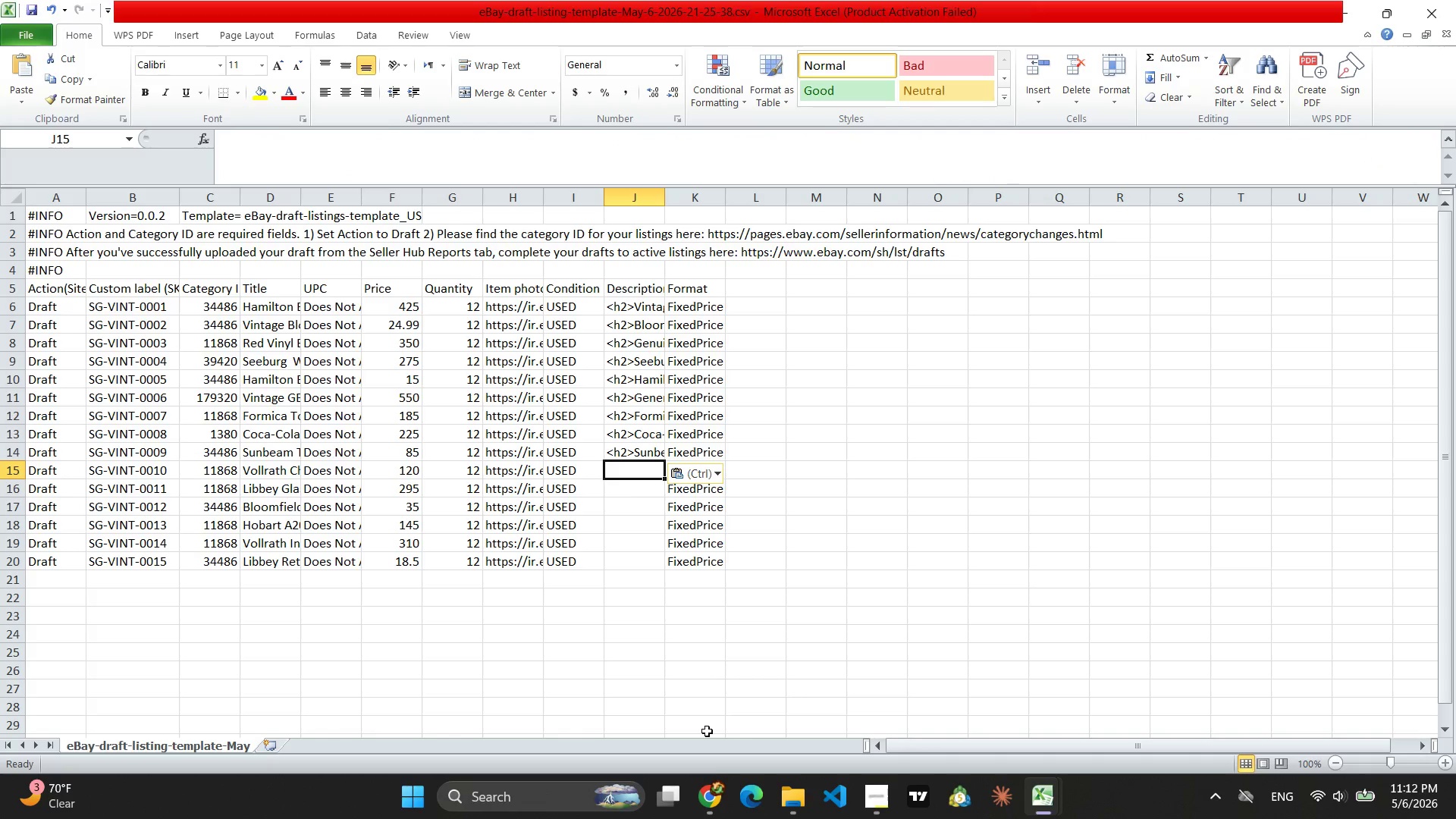 
left_click([713, 786])
 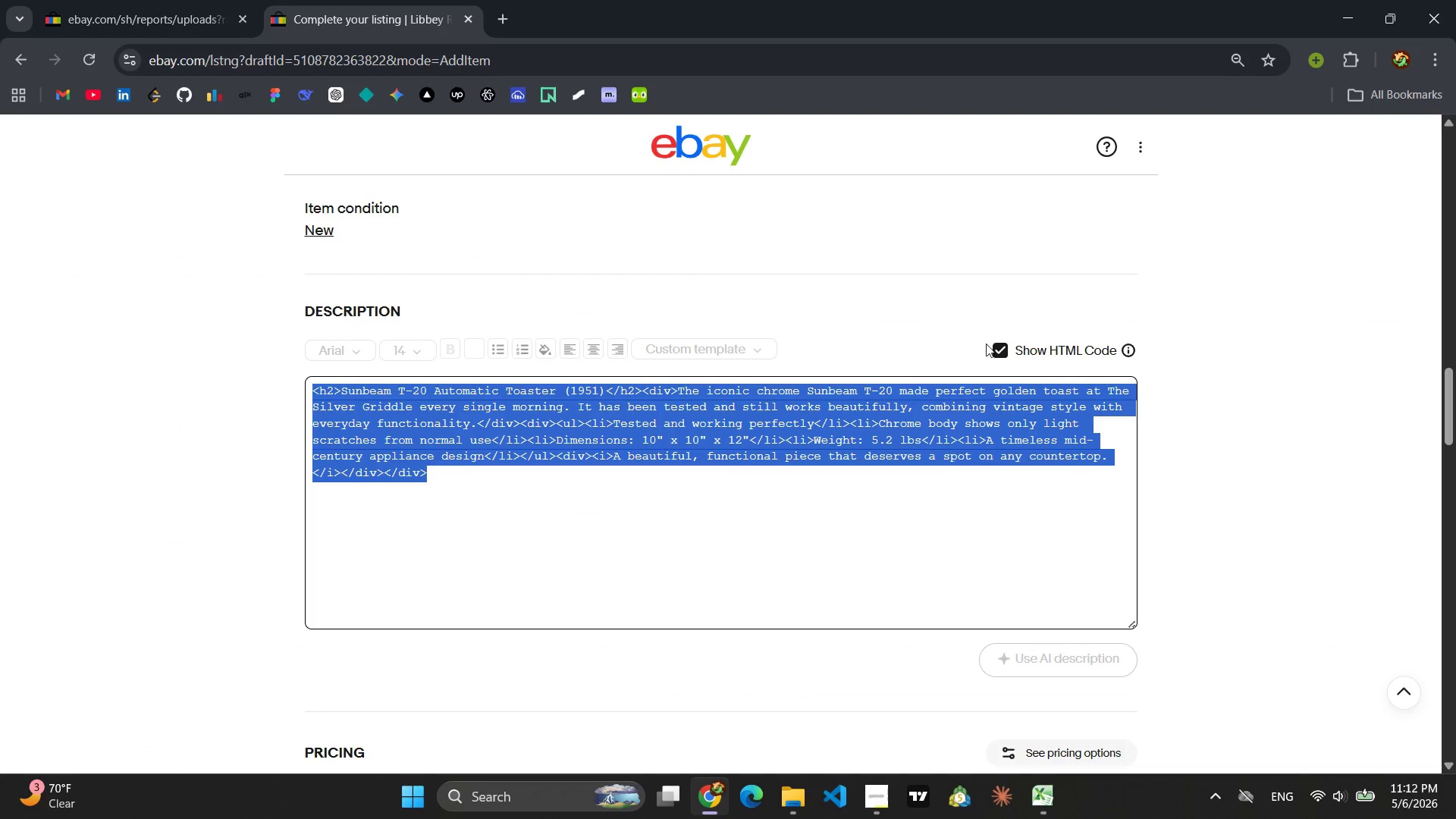 
left_click([1001, 347])
 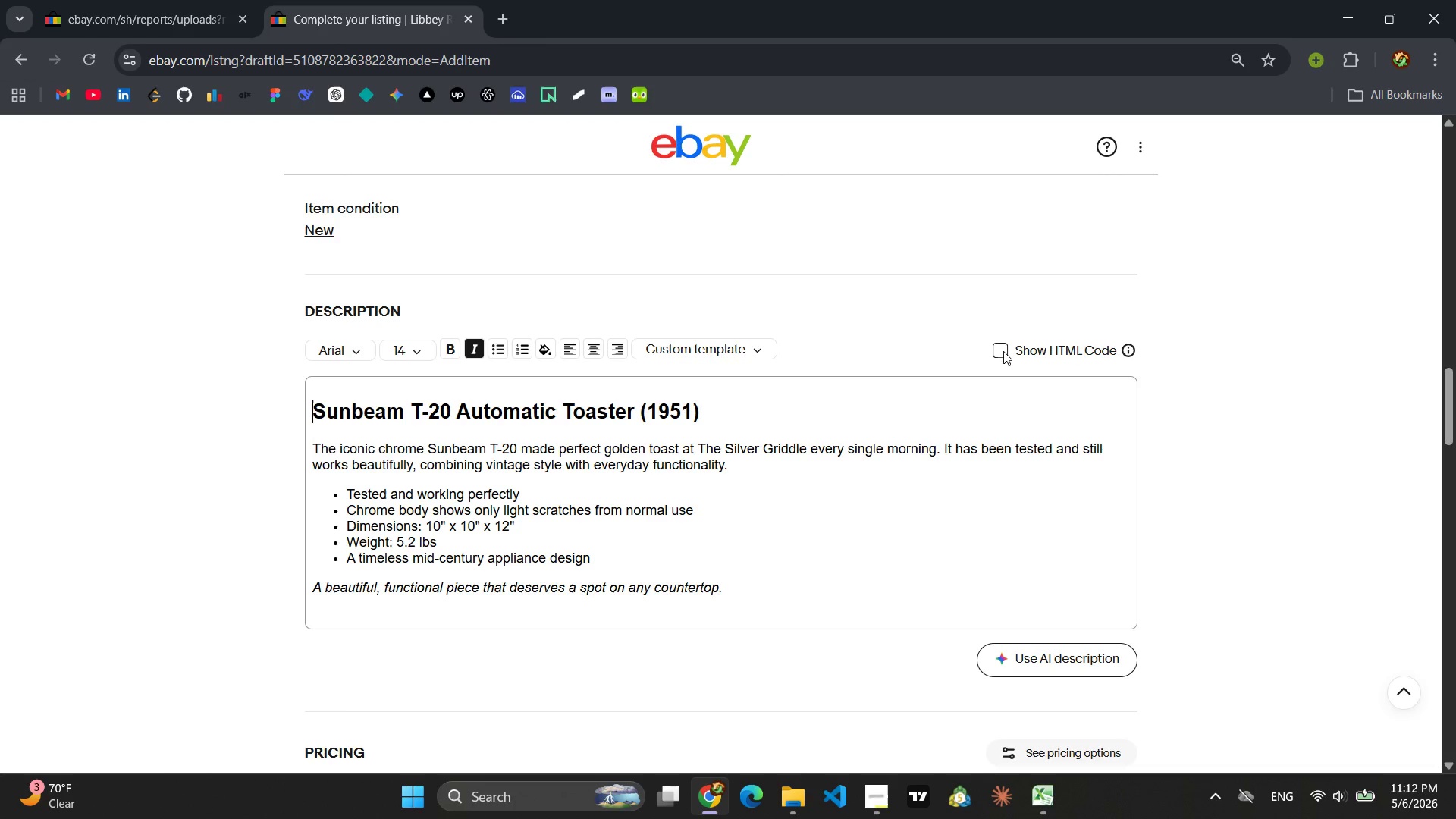 
wait(6.38)
 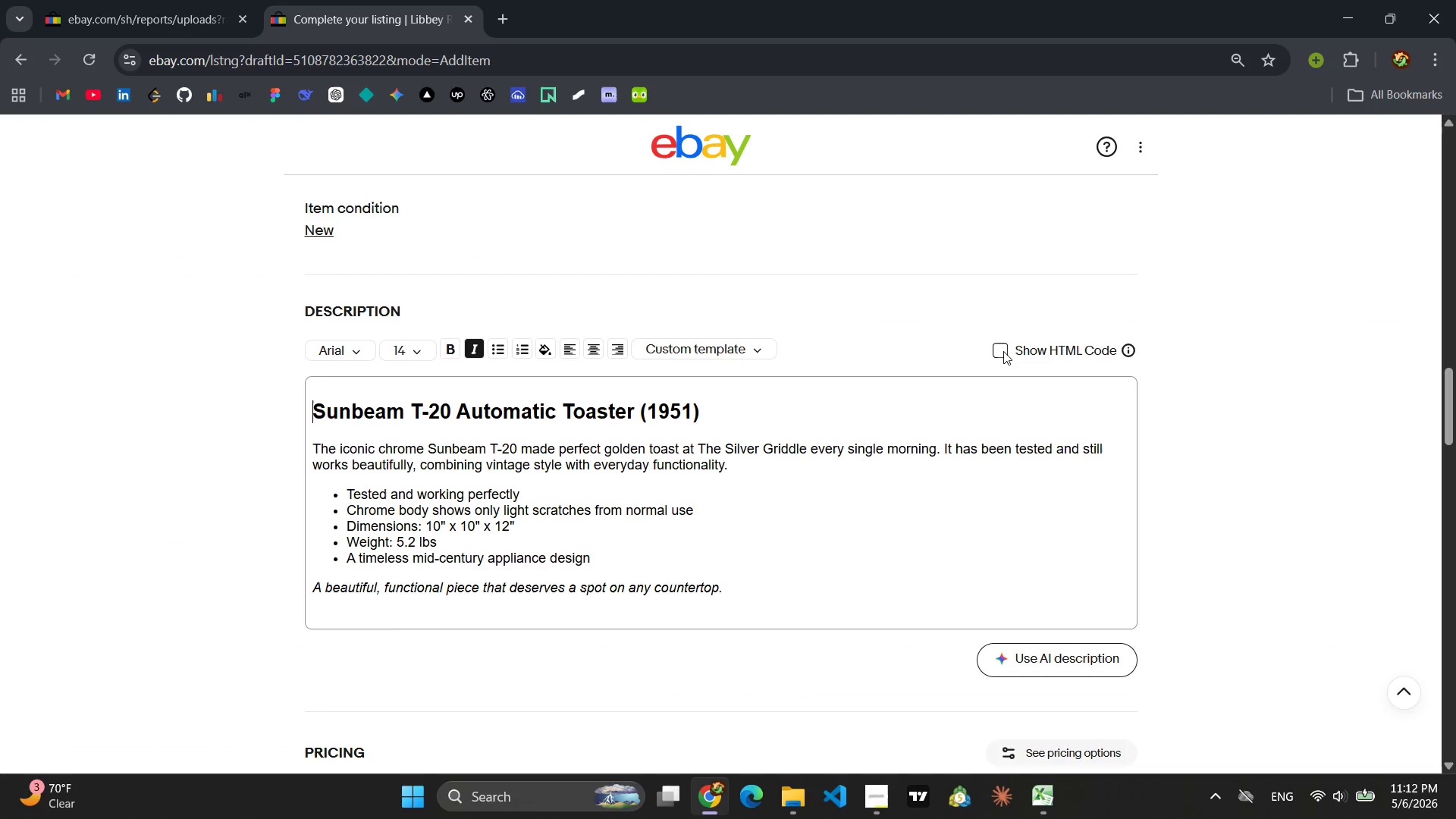 
left_click_drag(start_coordinate=[702, 413], to_coordinate=[312, 419])
 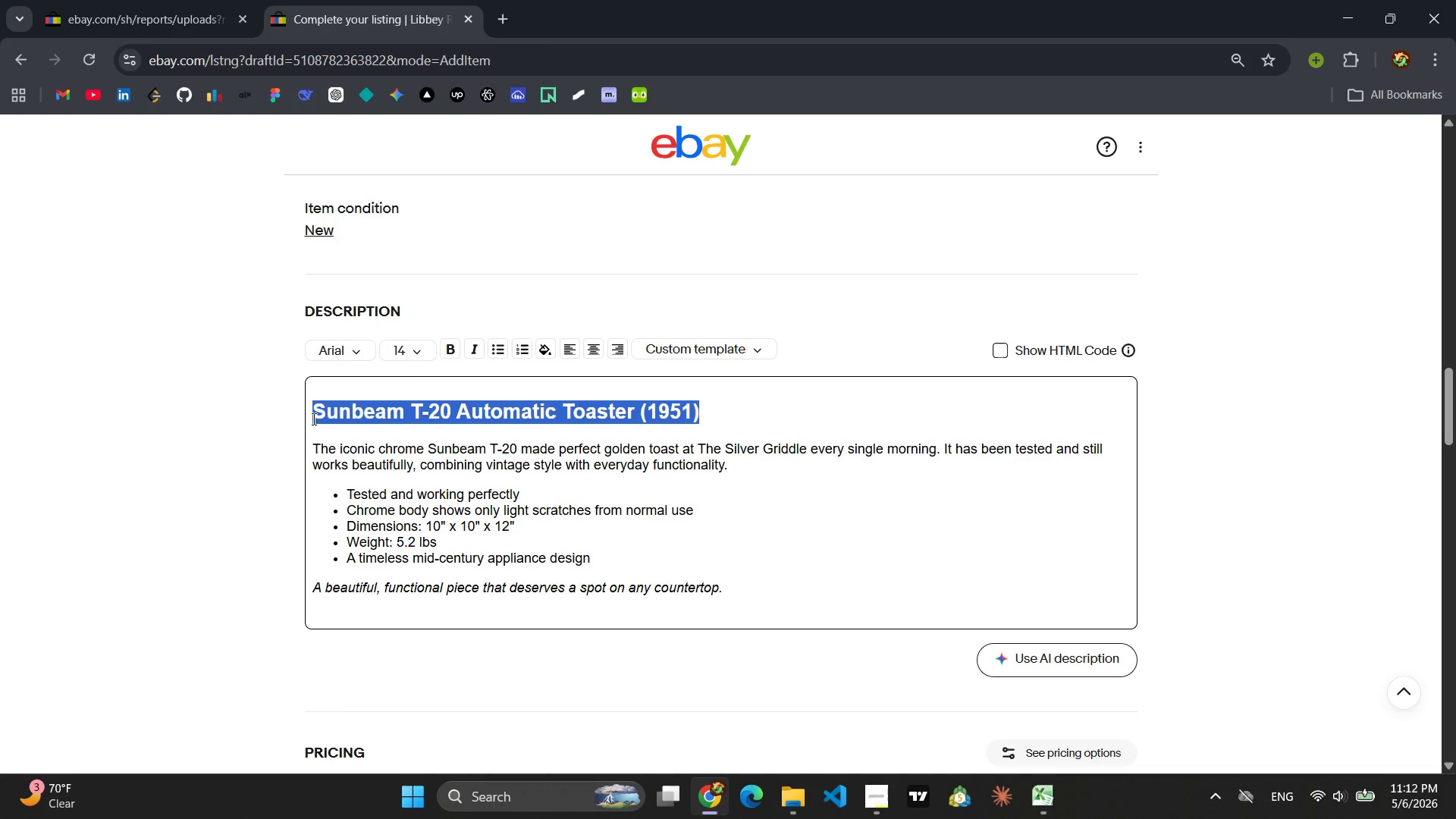 
type(Vollrath Chrome Counter Stool (1957))
 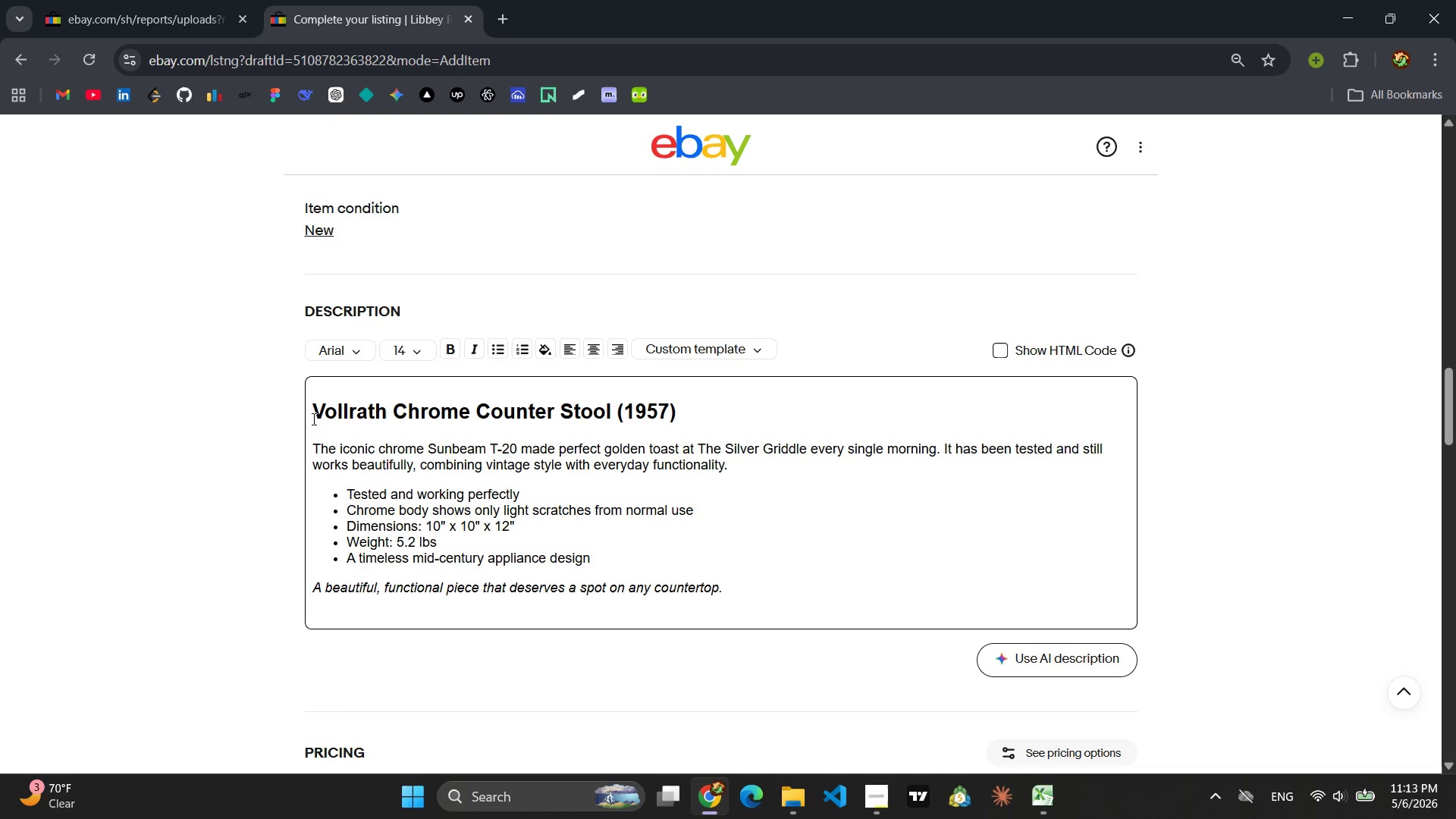 
left_click_drag(start_coordinate=[734, 464], to_coordinate=[310, 452])
 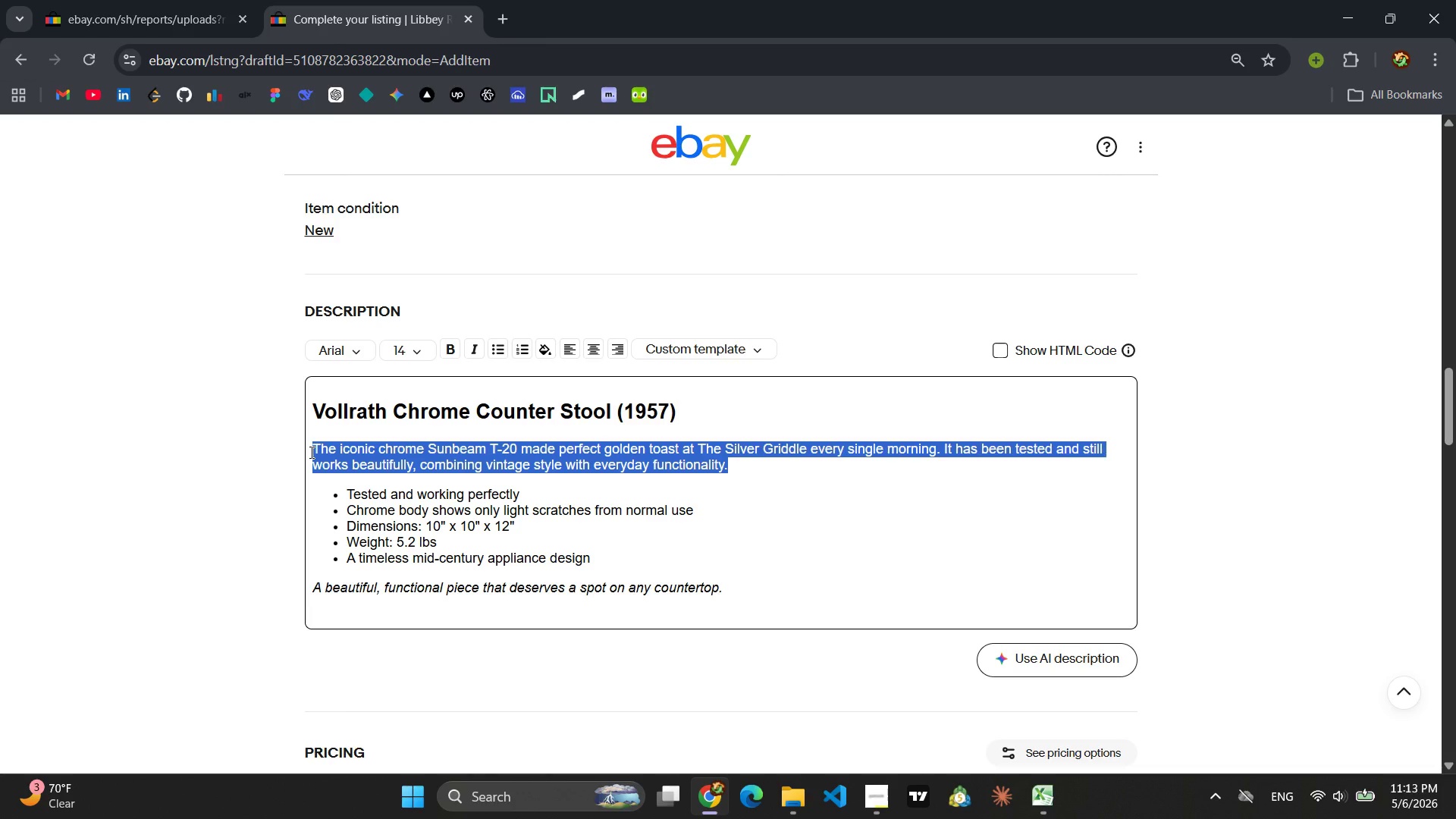 
type(Every classic diner counter needs a row of ths)
key(Backspace)
type(ese stools, and this one comes stre)
key(Backspace)
type(aight from the Silver Griddle. Its chrome base cr)
key(Backspace)
type(arries a subtle patina, and th)
key(Backspace)
type(e)
key(Backspace)
type(he paddel vin)
key(Backspace)
key(Backspace)
key(Backspace)
key(Backspace)
 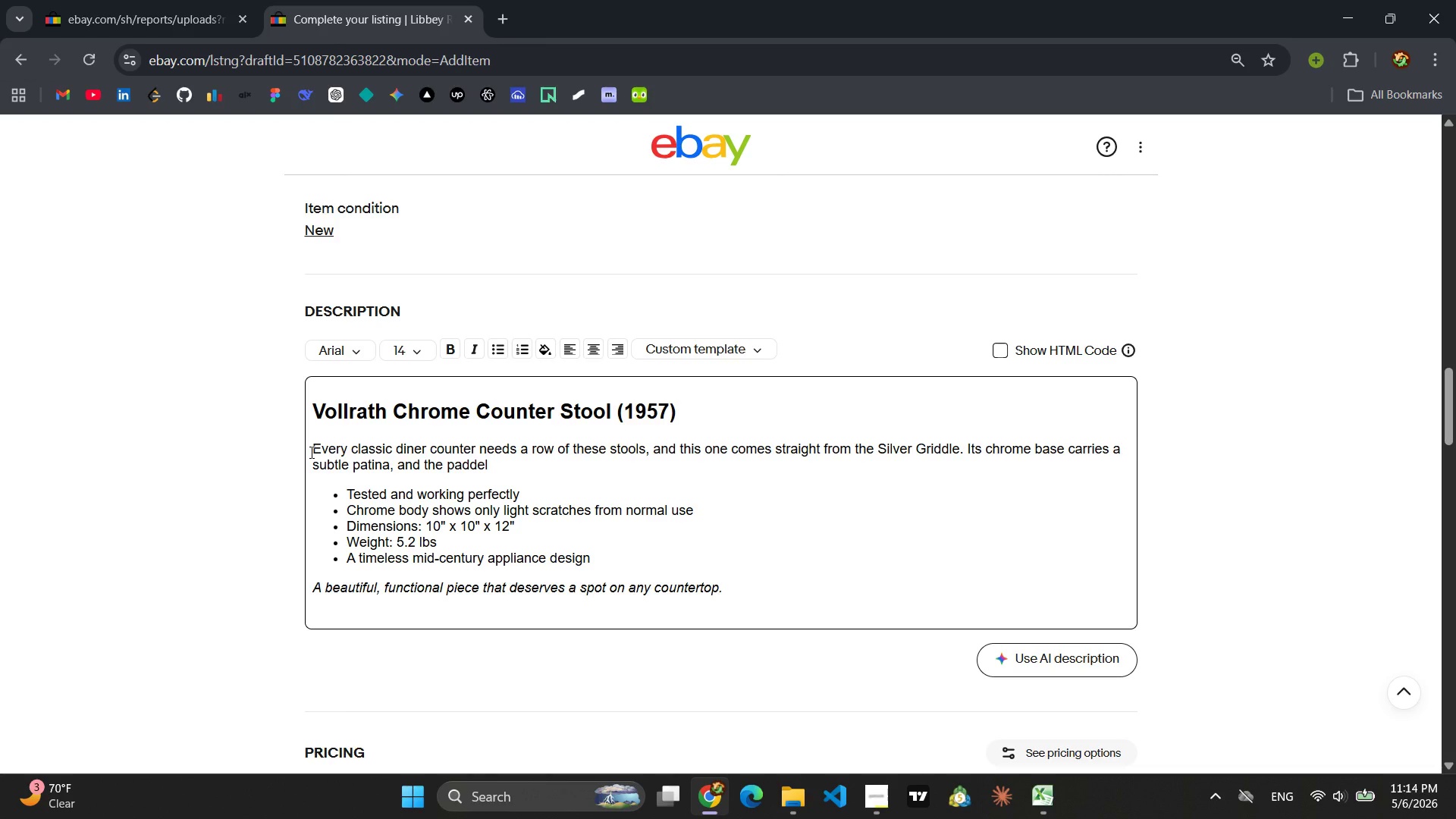 
type(d )
key(Backspace)
key(Backspace)
key(Backspace)
type(d vinyl seat is still in good shape - s sturdy, nostalgic seat.)
 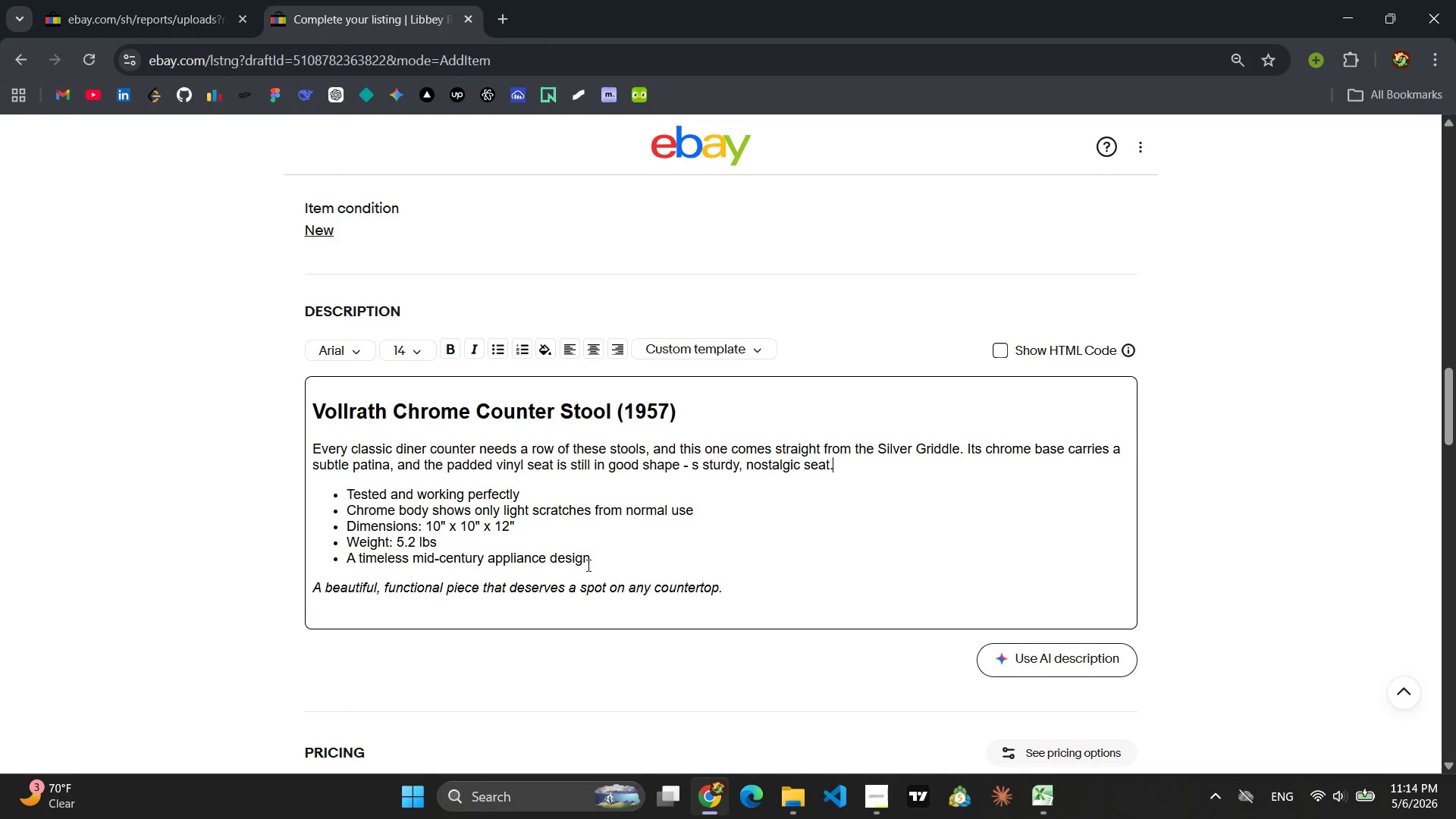 
left_click_drag(start_coordinate=[598, 564], to_coordinate=[344, 497])
 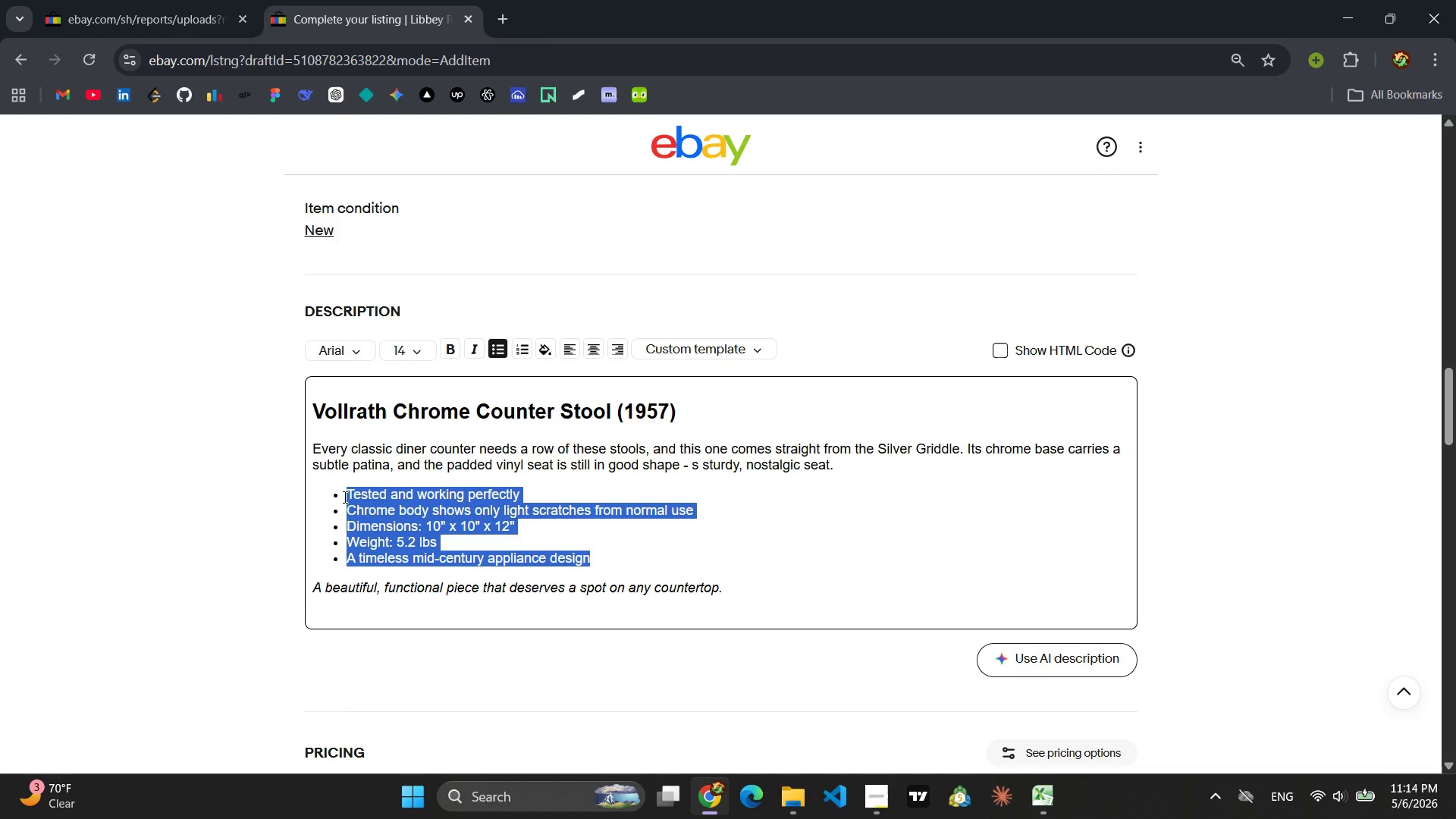 
type(Minor patina on the cr)
key(Backspace)
type(hrome base adds vintage appeal)
 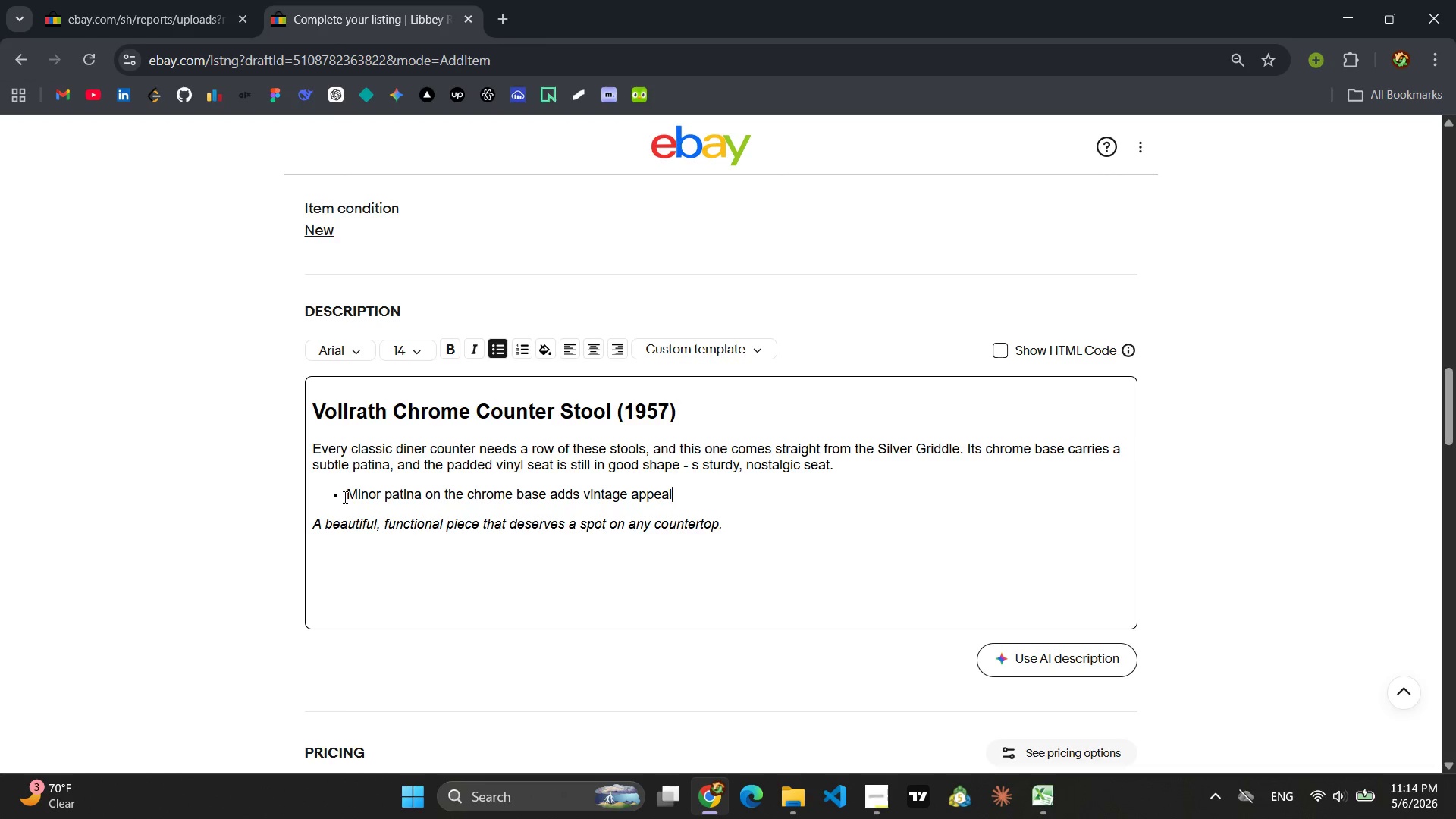 
key(Enter)
 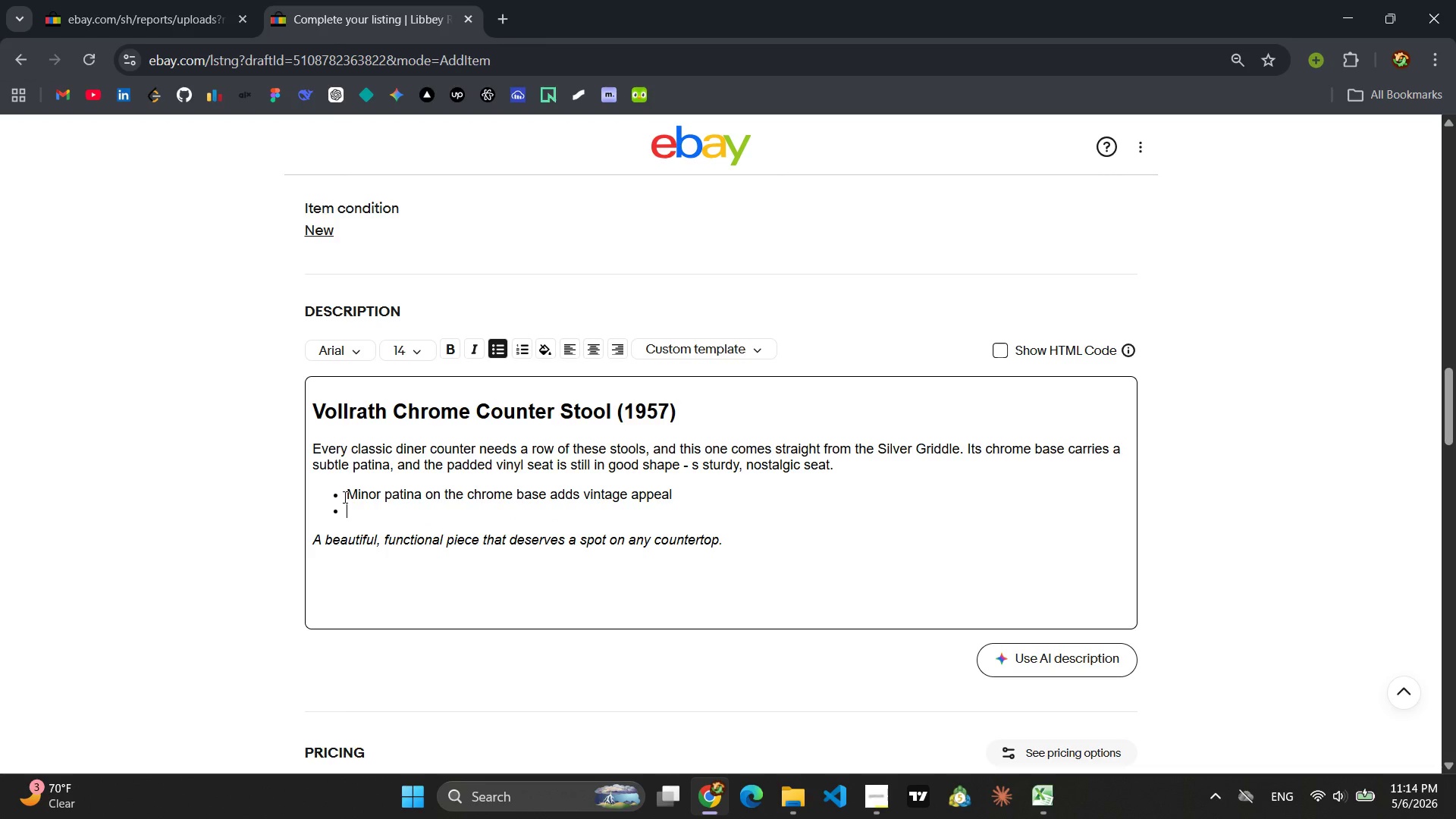 
type(Vinyl seat in good condition with no tears)
 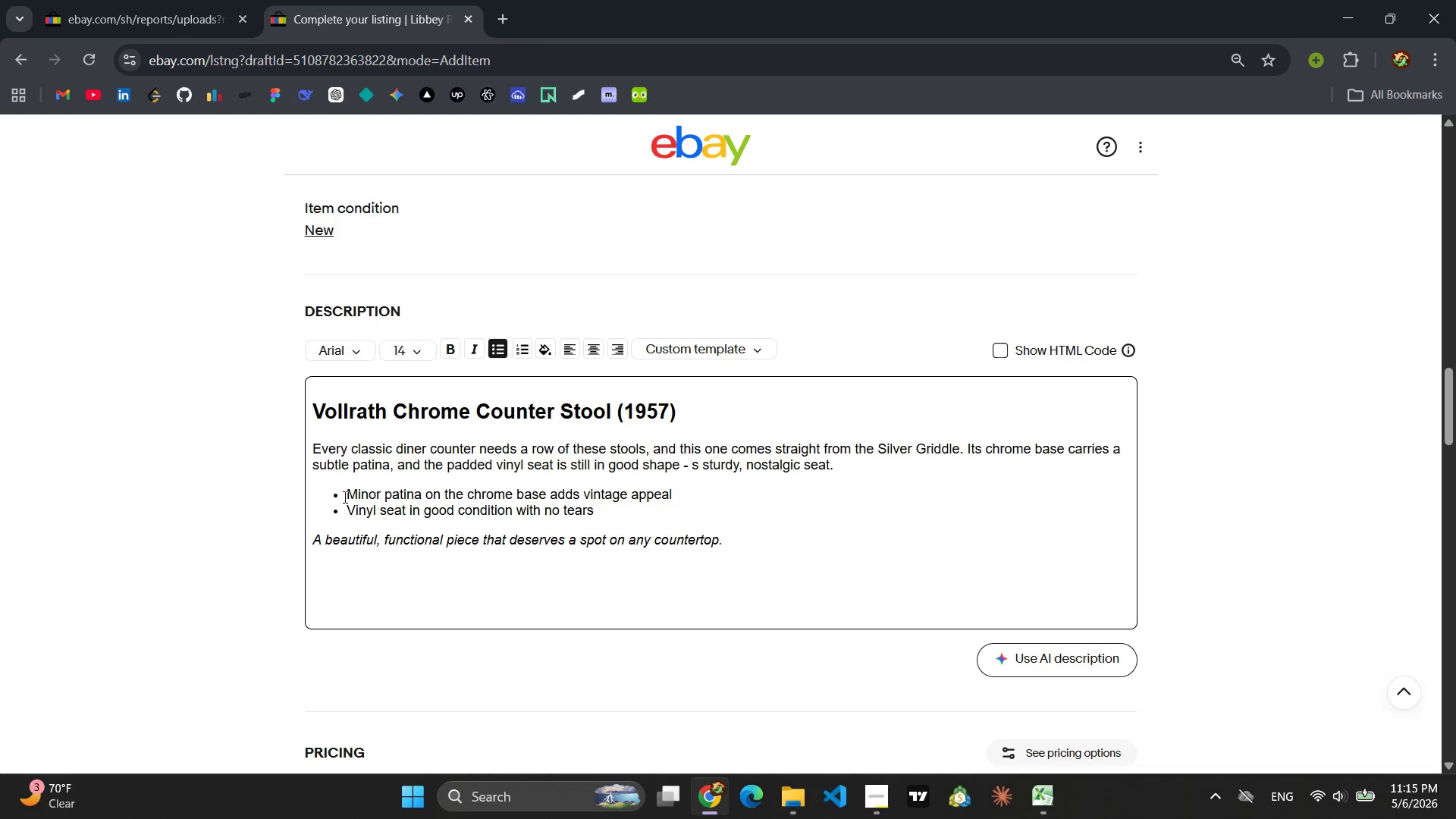 
key(Enter)
 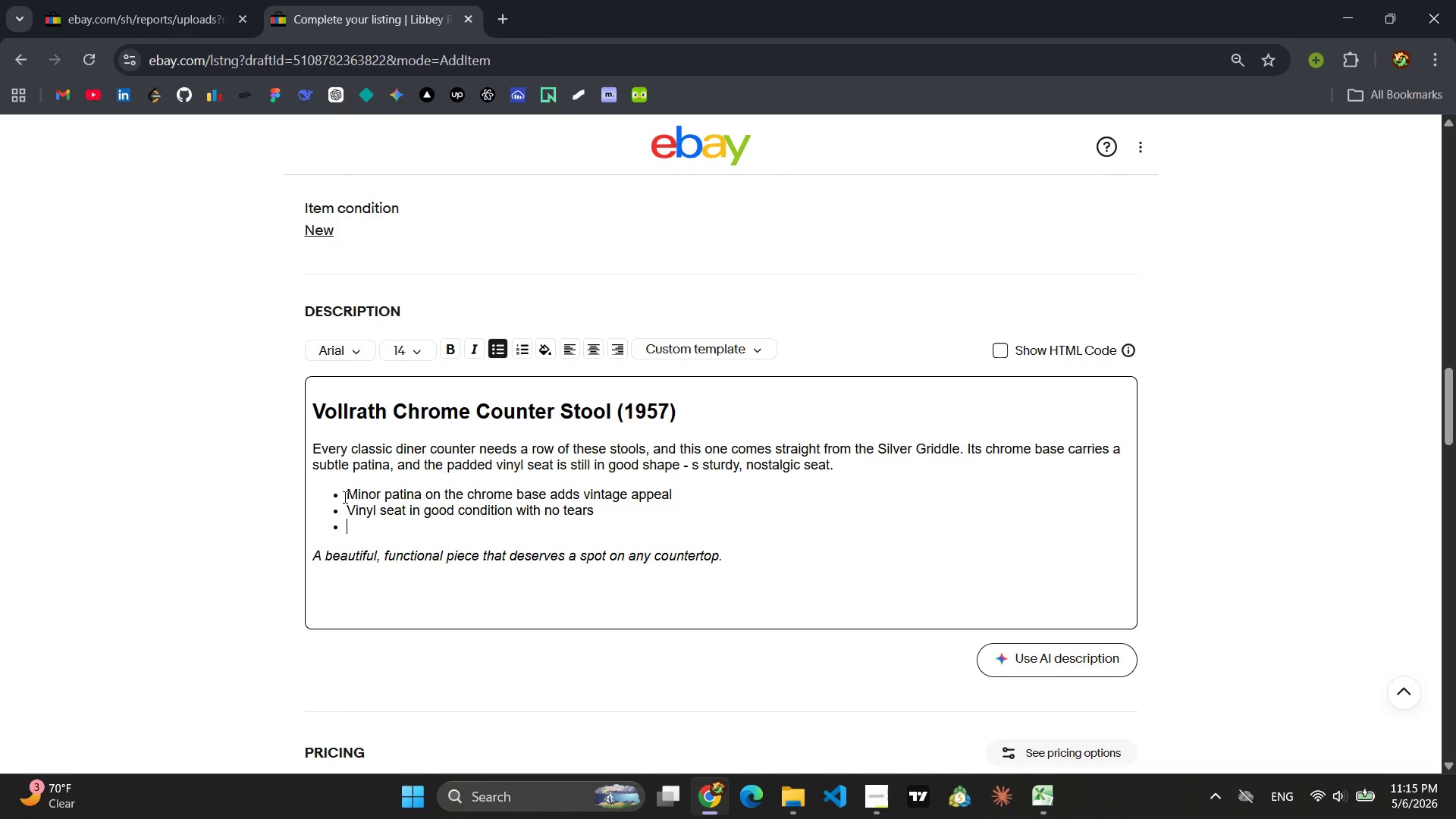 
type(Dimensions: 12" x 12" x 18")
 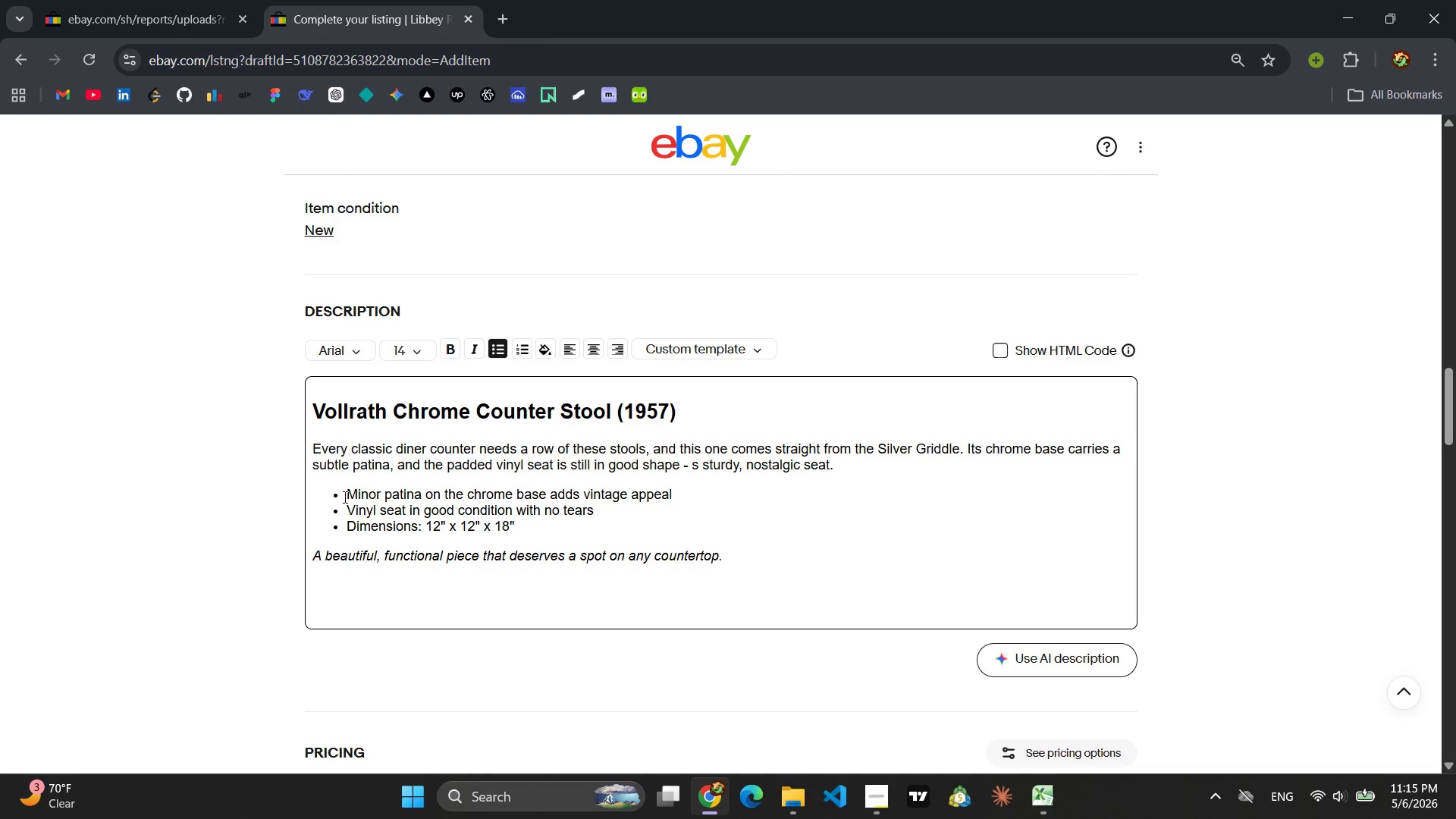 
key(Enter)
 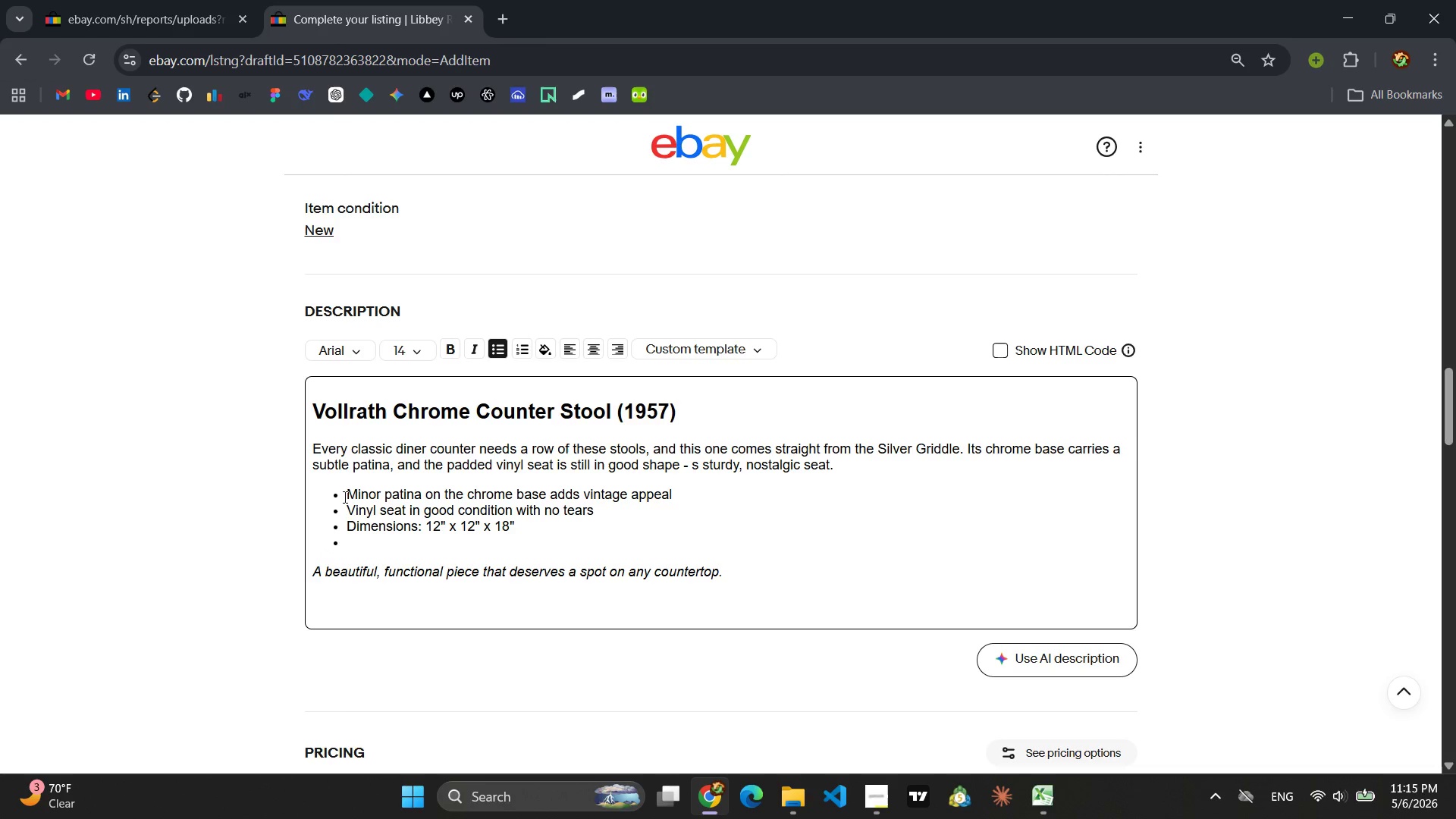 
type(Weight: 18 lbs)
 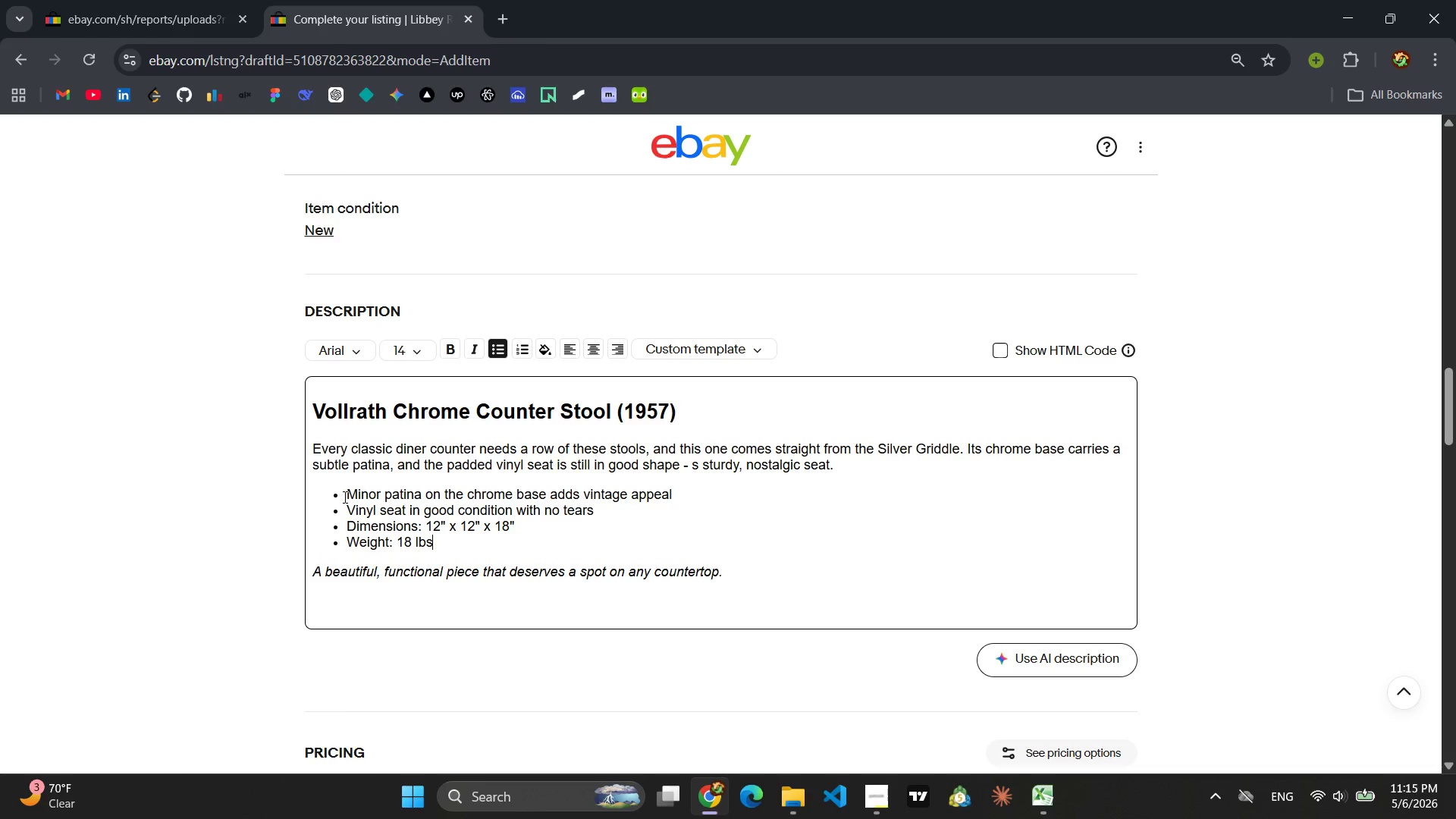 
key(Enter)
 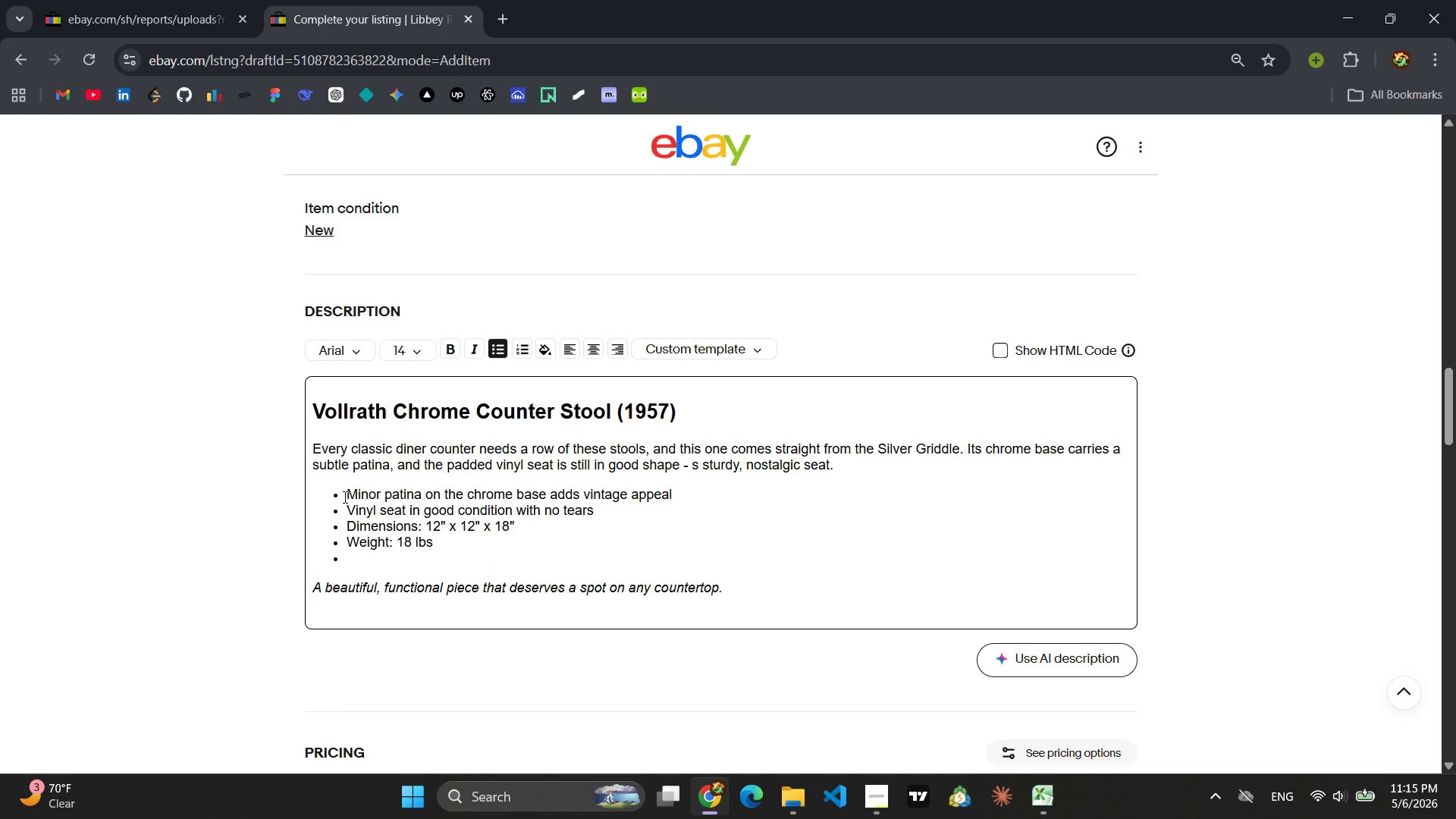 
type(Originl)
key(Backspace)
type(al Vollrath craftsmanship r)
key(Backspace)
type(from 1957)
 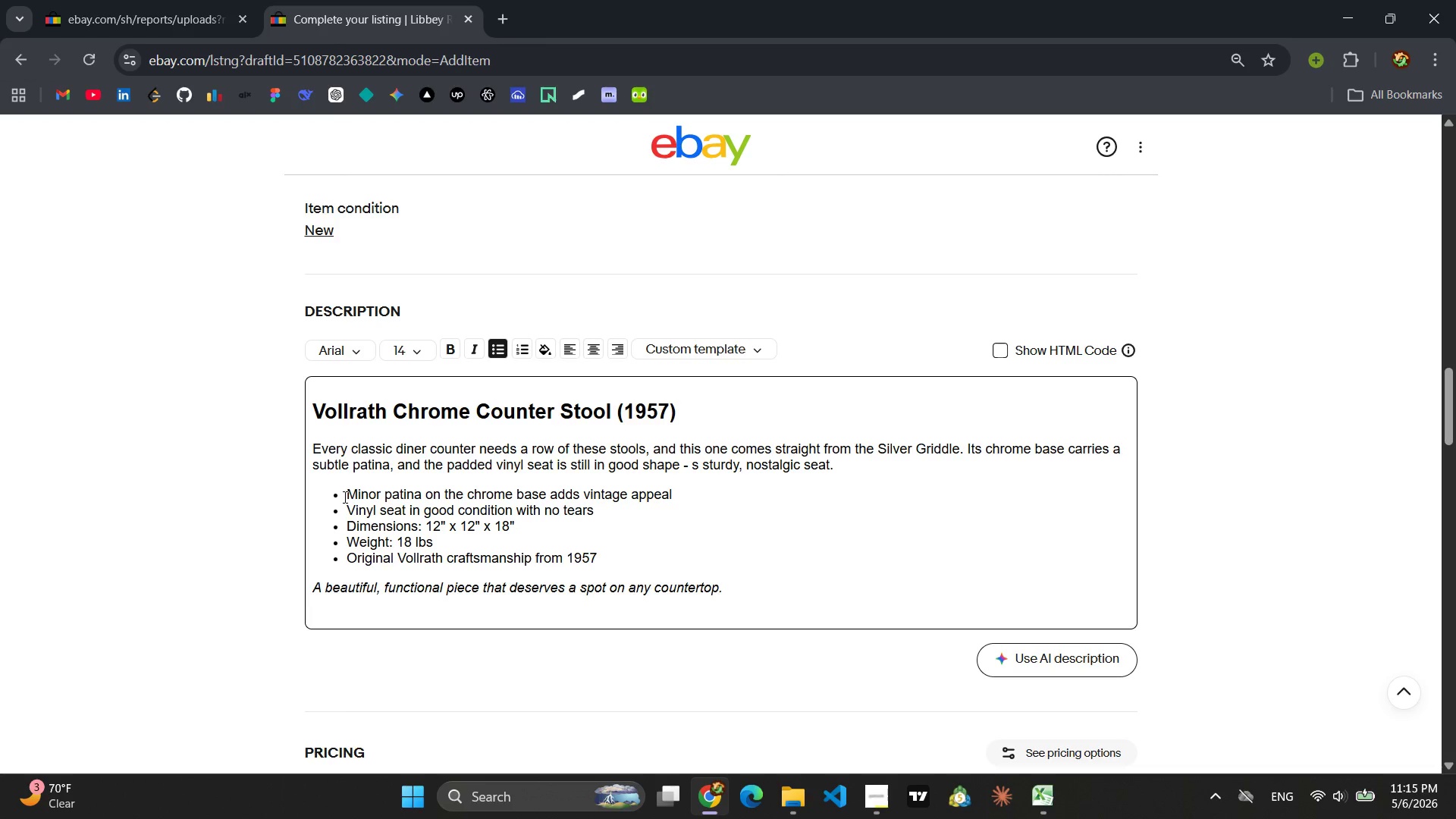 
left_click_drag(start_coordinate=[724, 585], to_coordinate=[311, 581])
 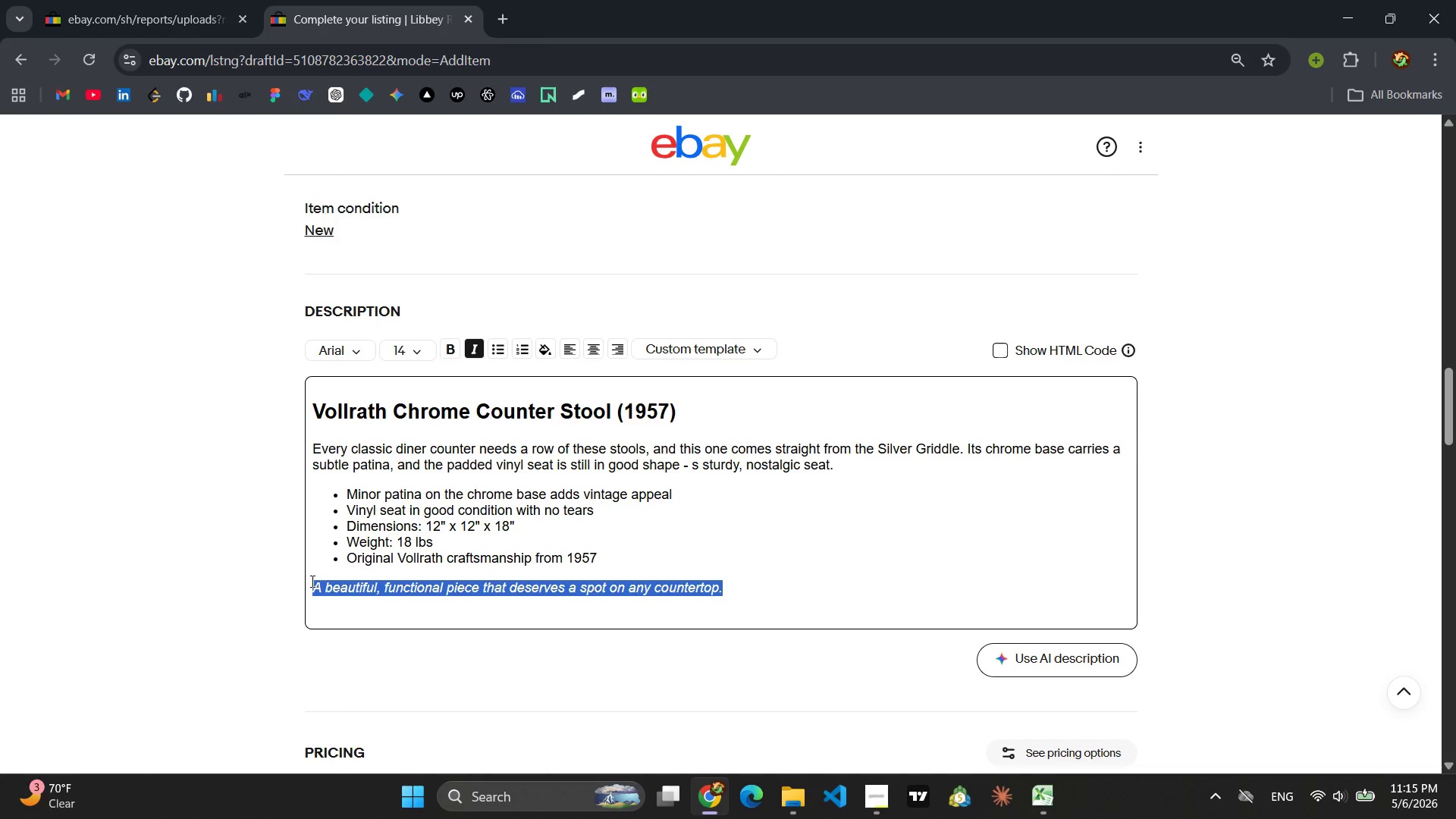 
type(Perfect fr)
key(Backspace)
type(or a home bar, kitchen island )
key(Backspace)
type(, or a retro-themed busn)
key(Backspace)
type(iness.)
 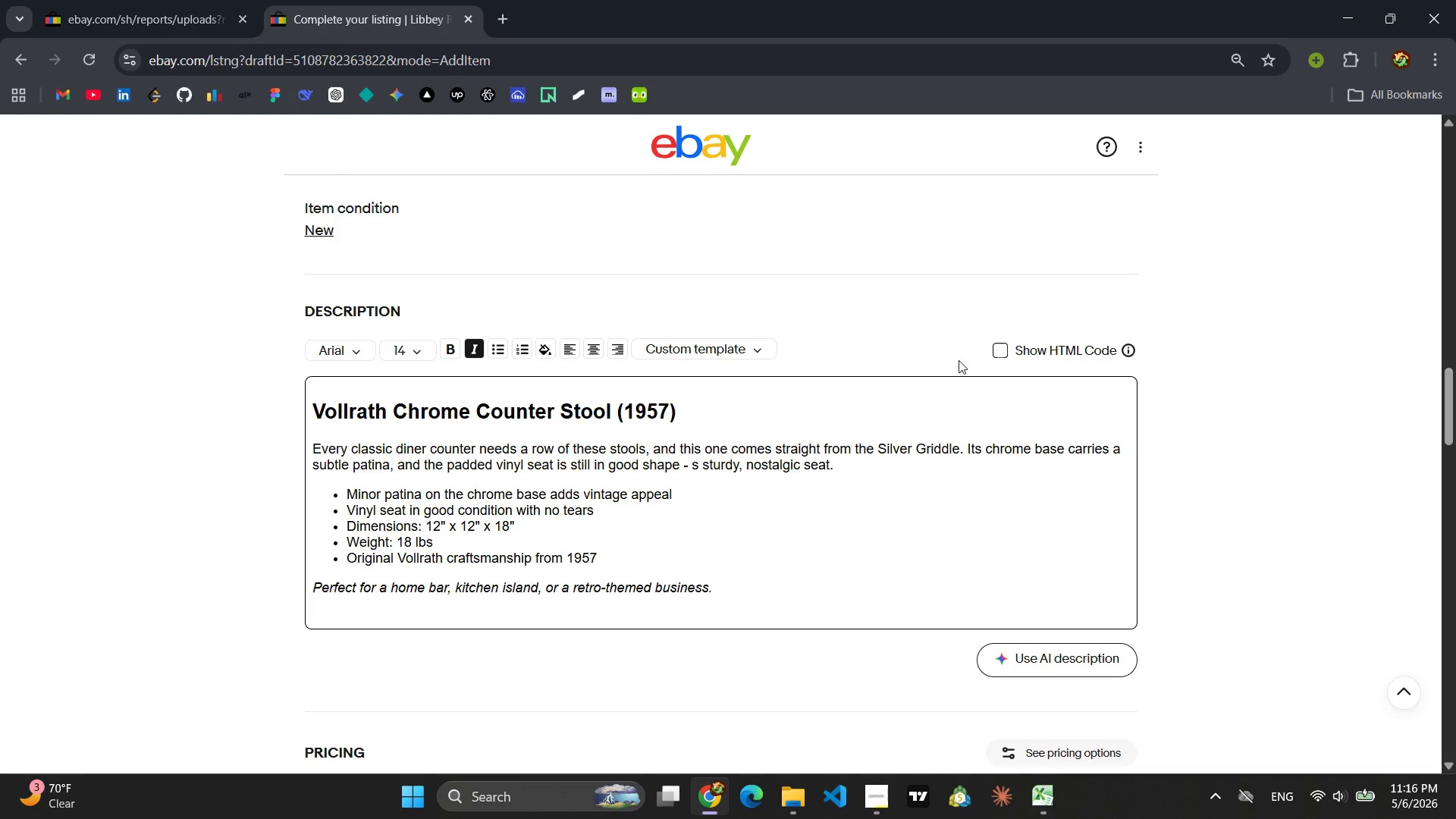 
left_click([1005, 347])
 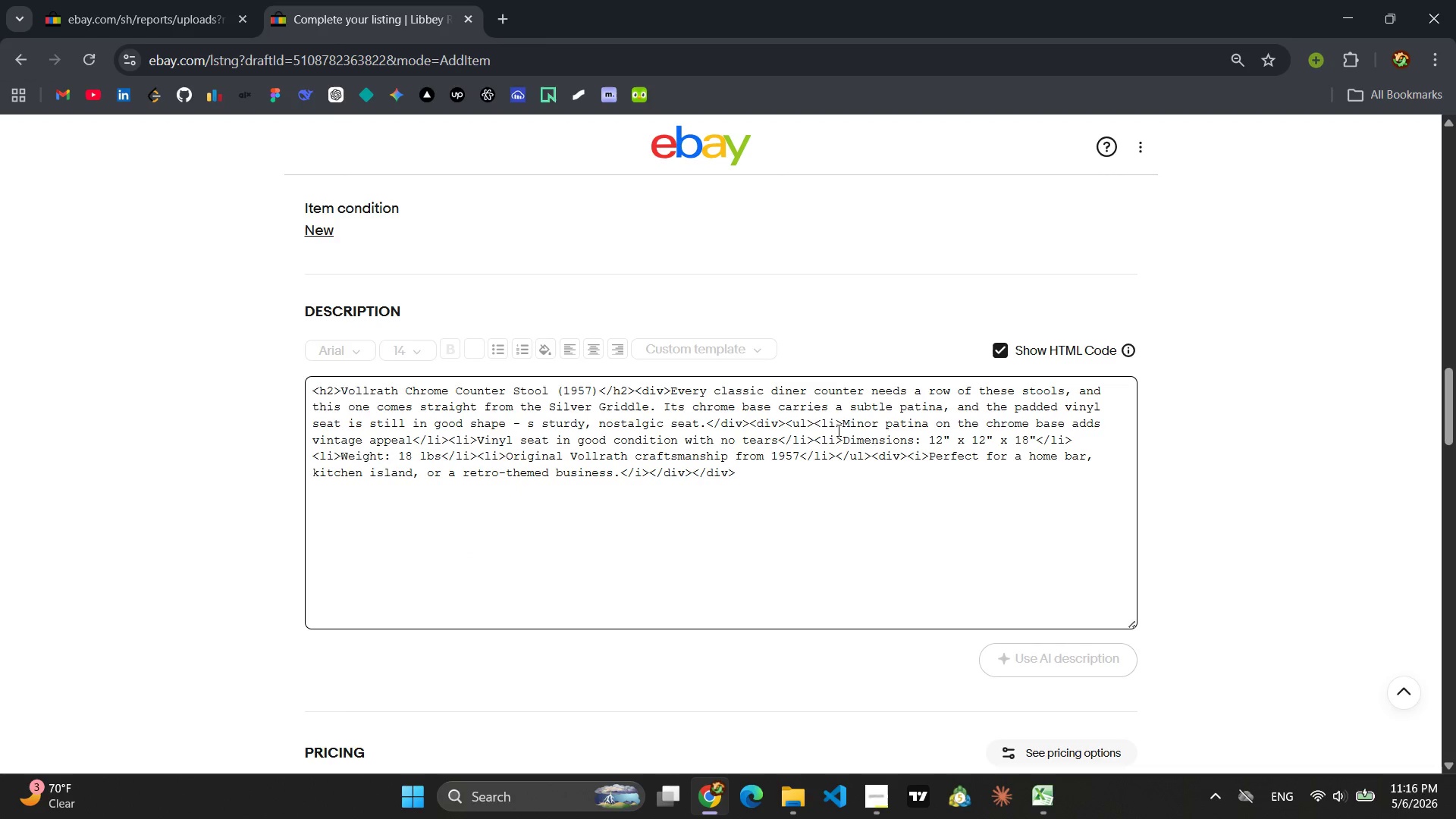 
left_click([822, 441])
 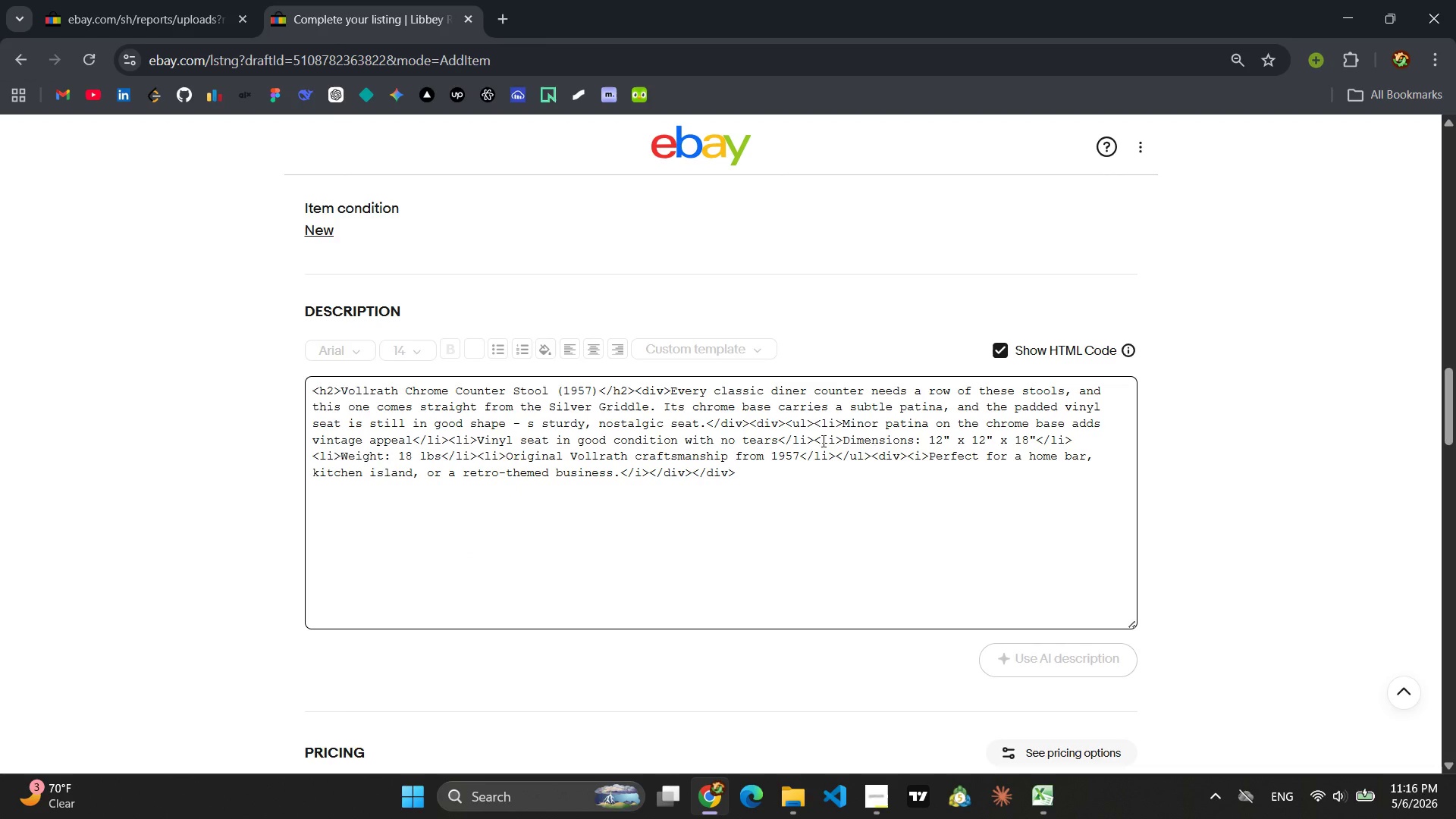 
key(Control+A)
 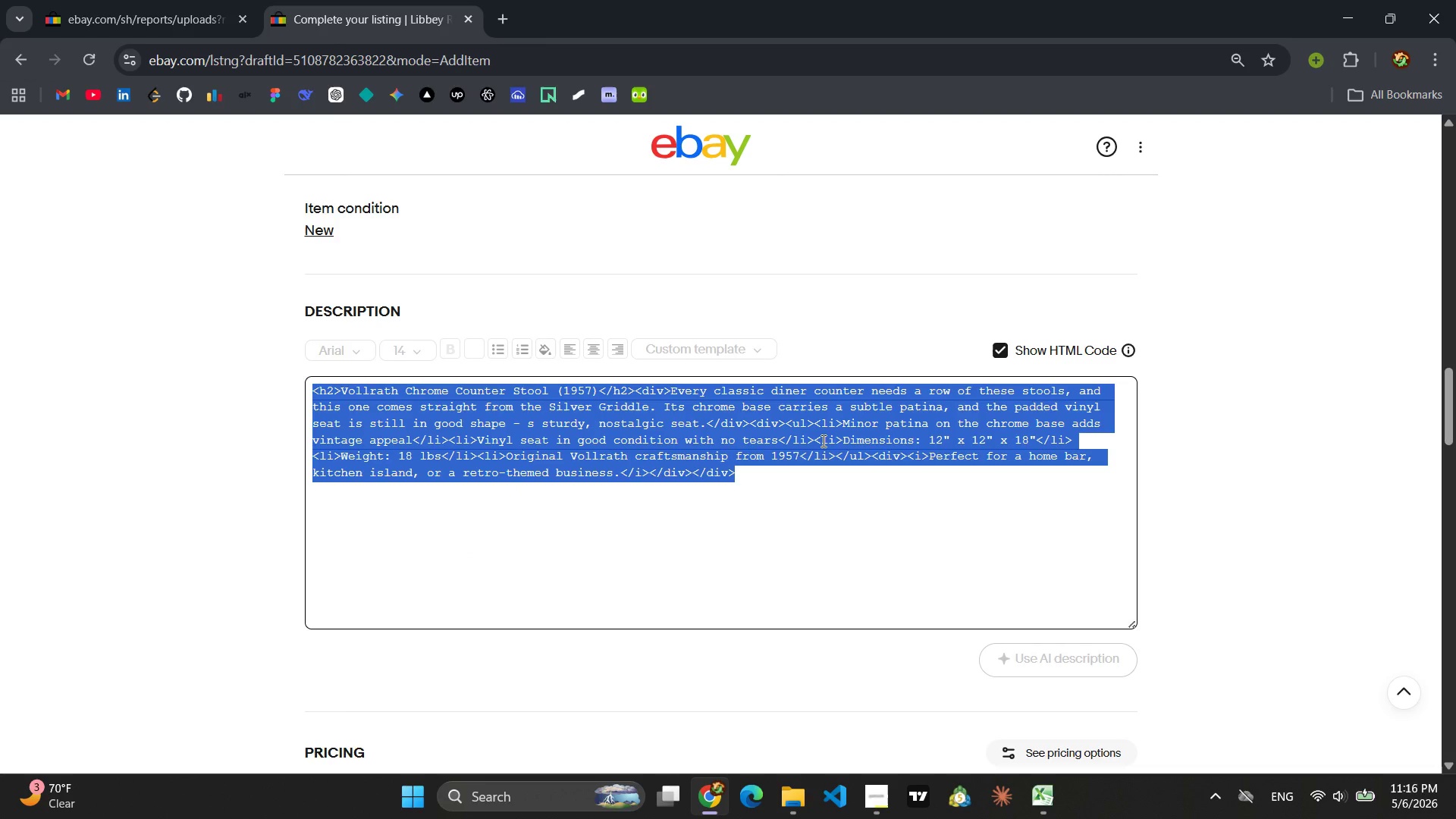 
key(Control+C)
 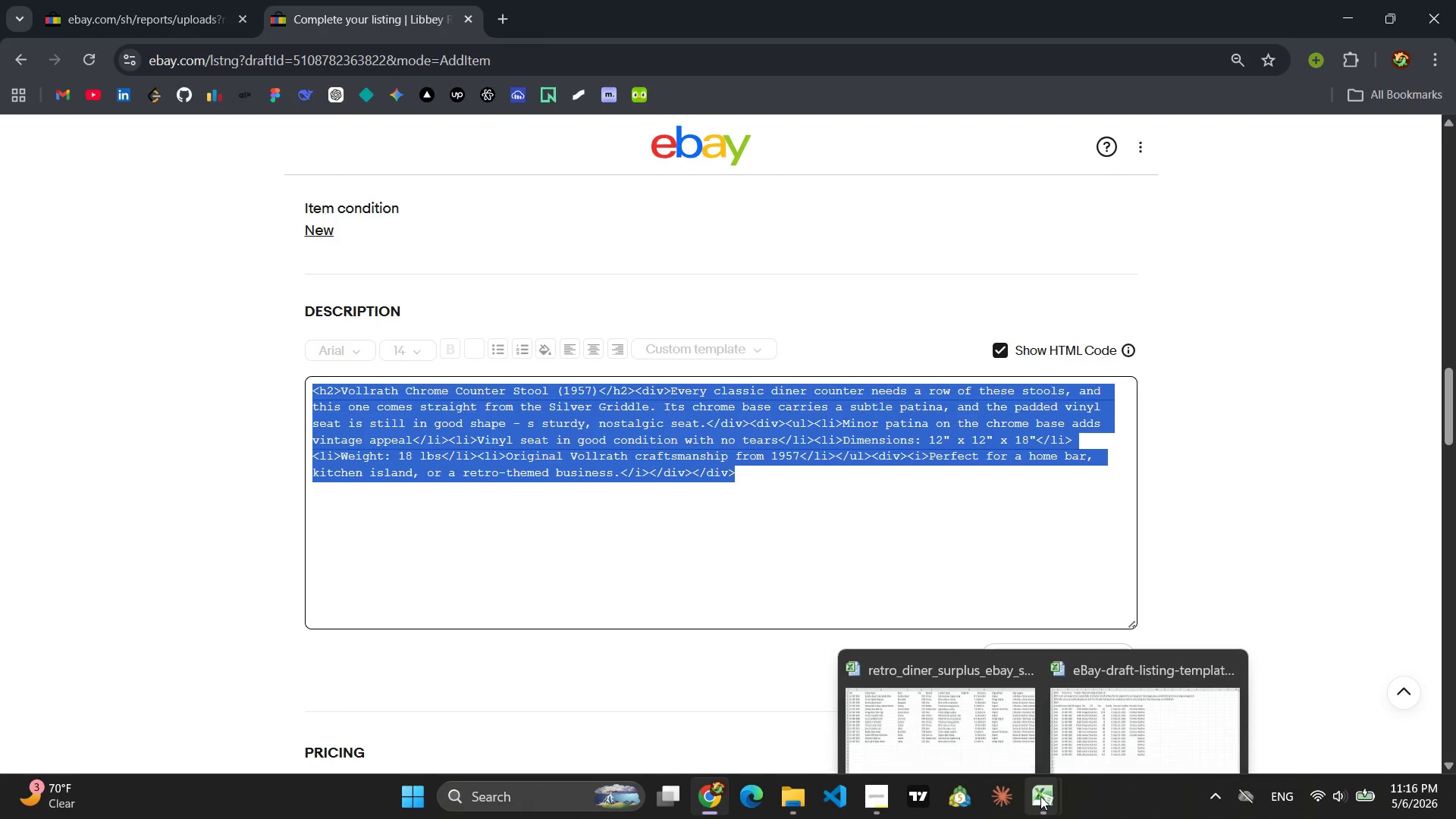 
left_click([1104, 704])
 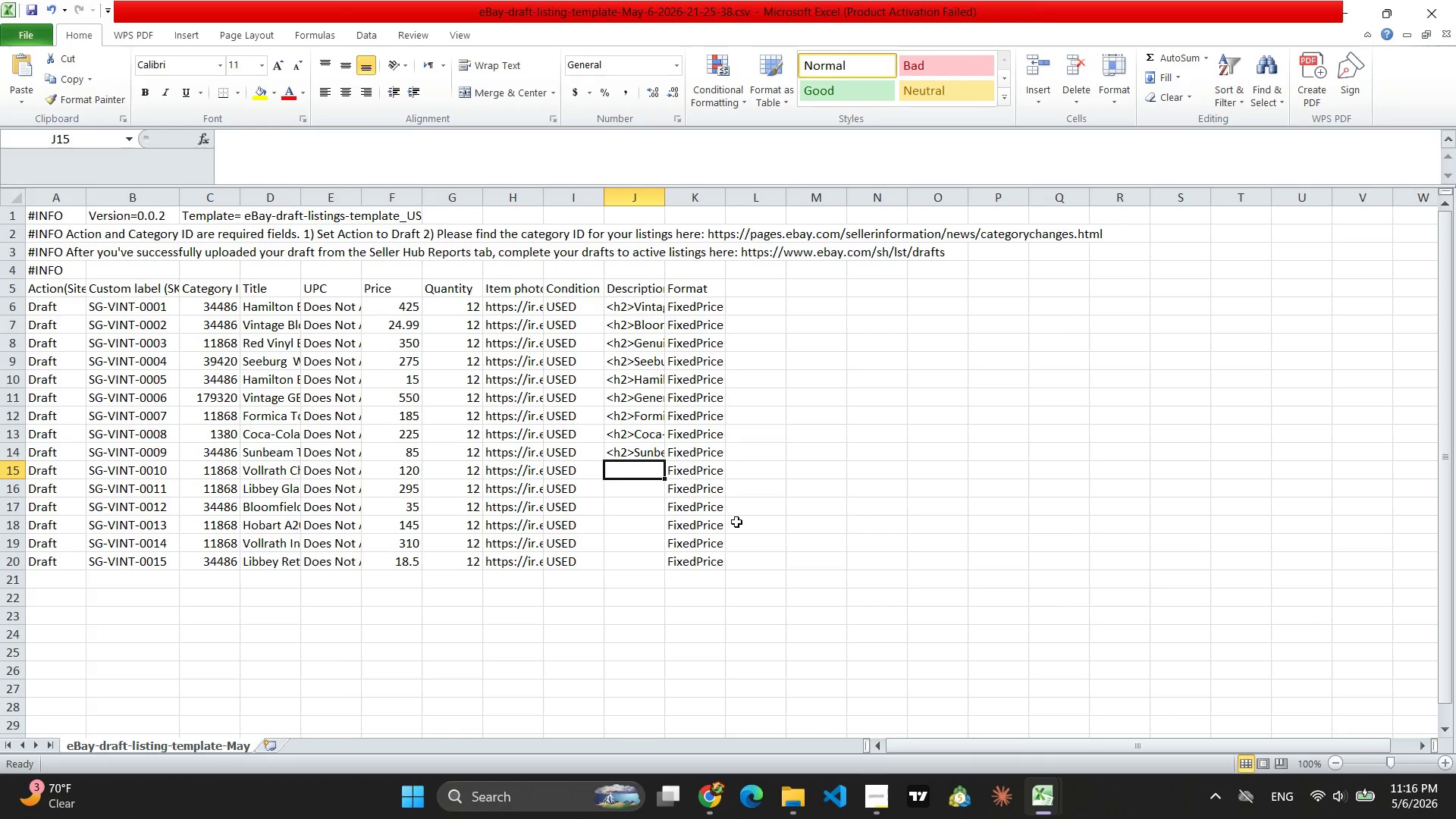 
key(Control+V)
 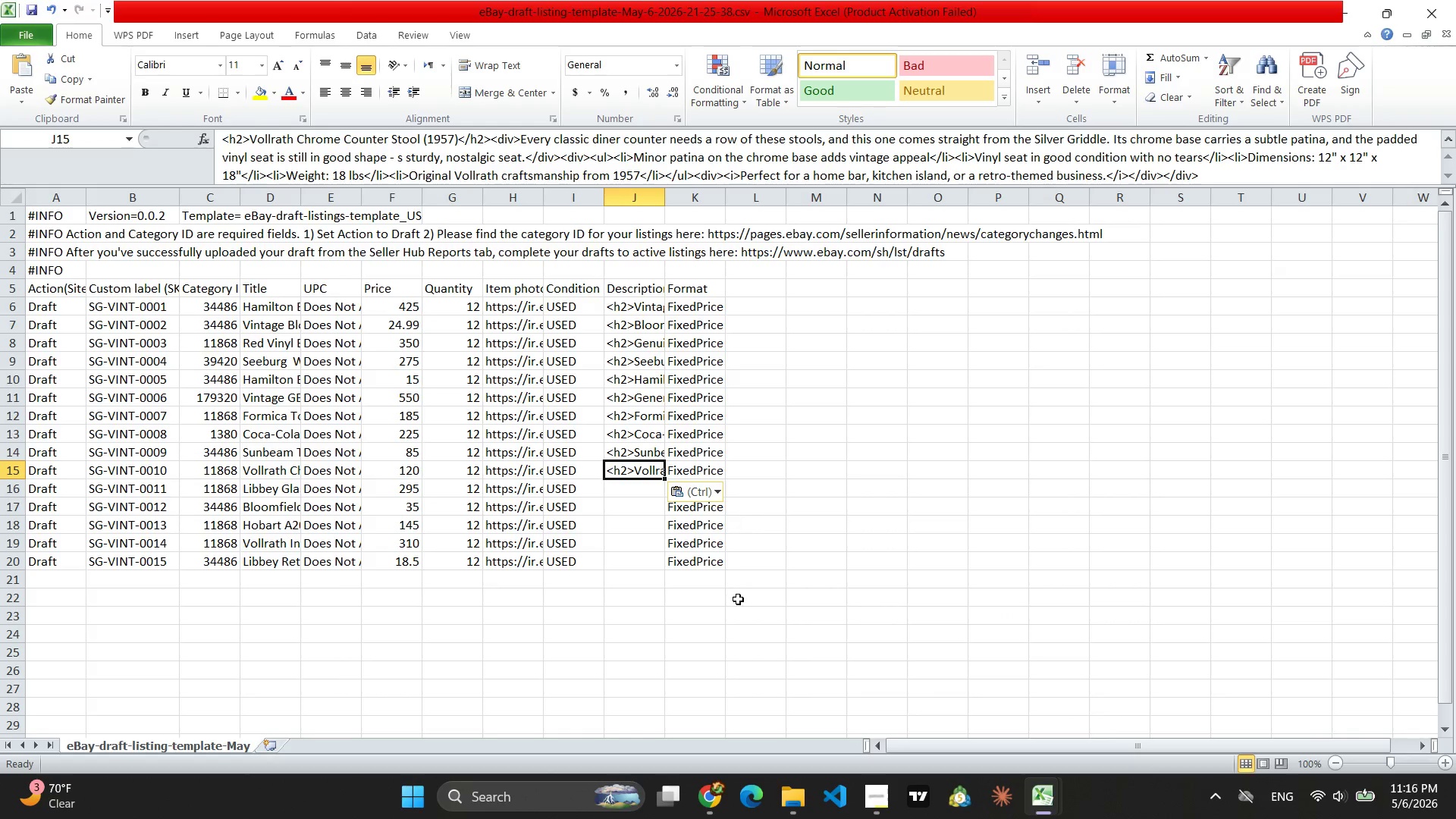 
left_click([709, 791])
 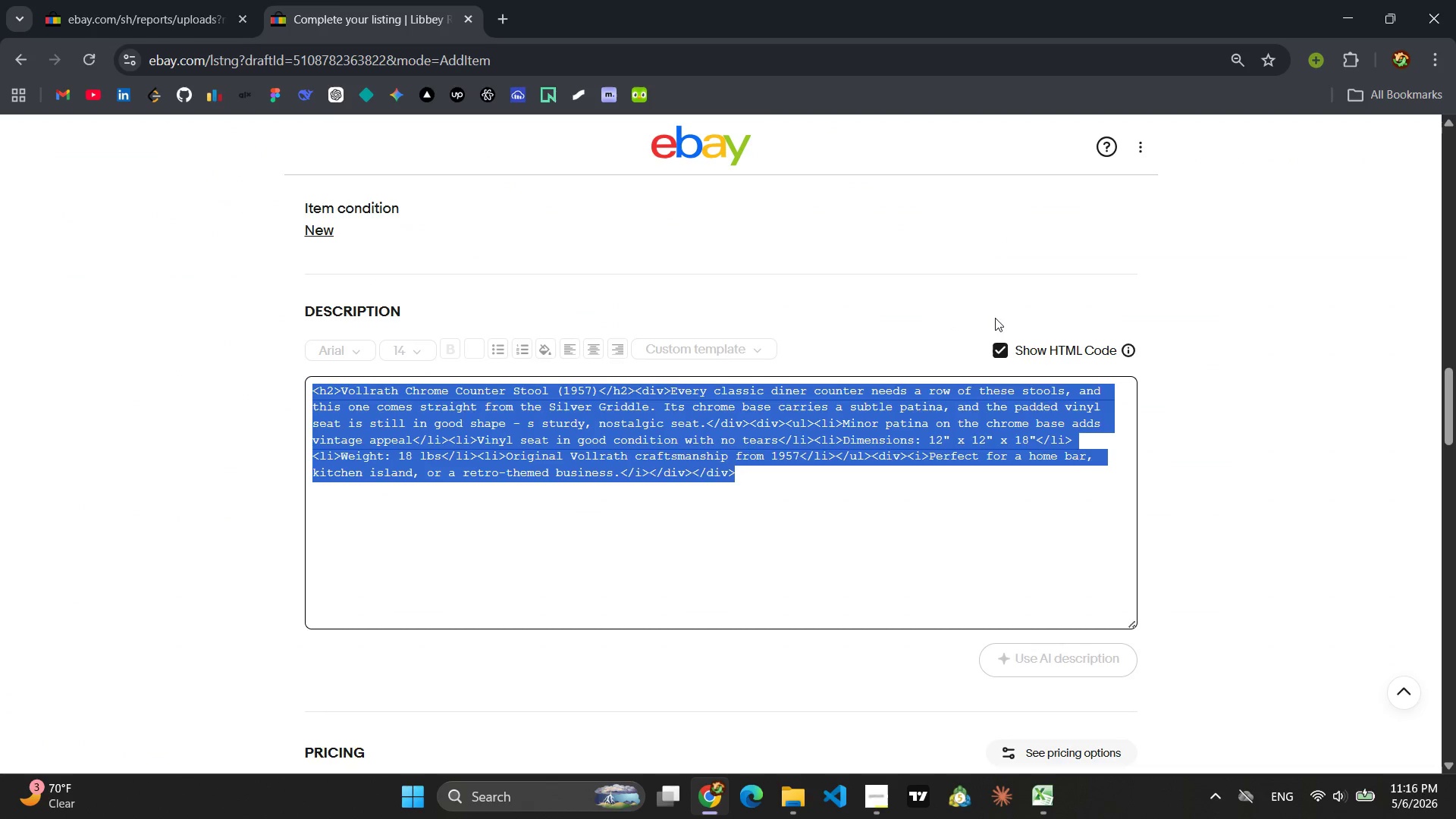 
left_click([996, 349])
 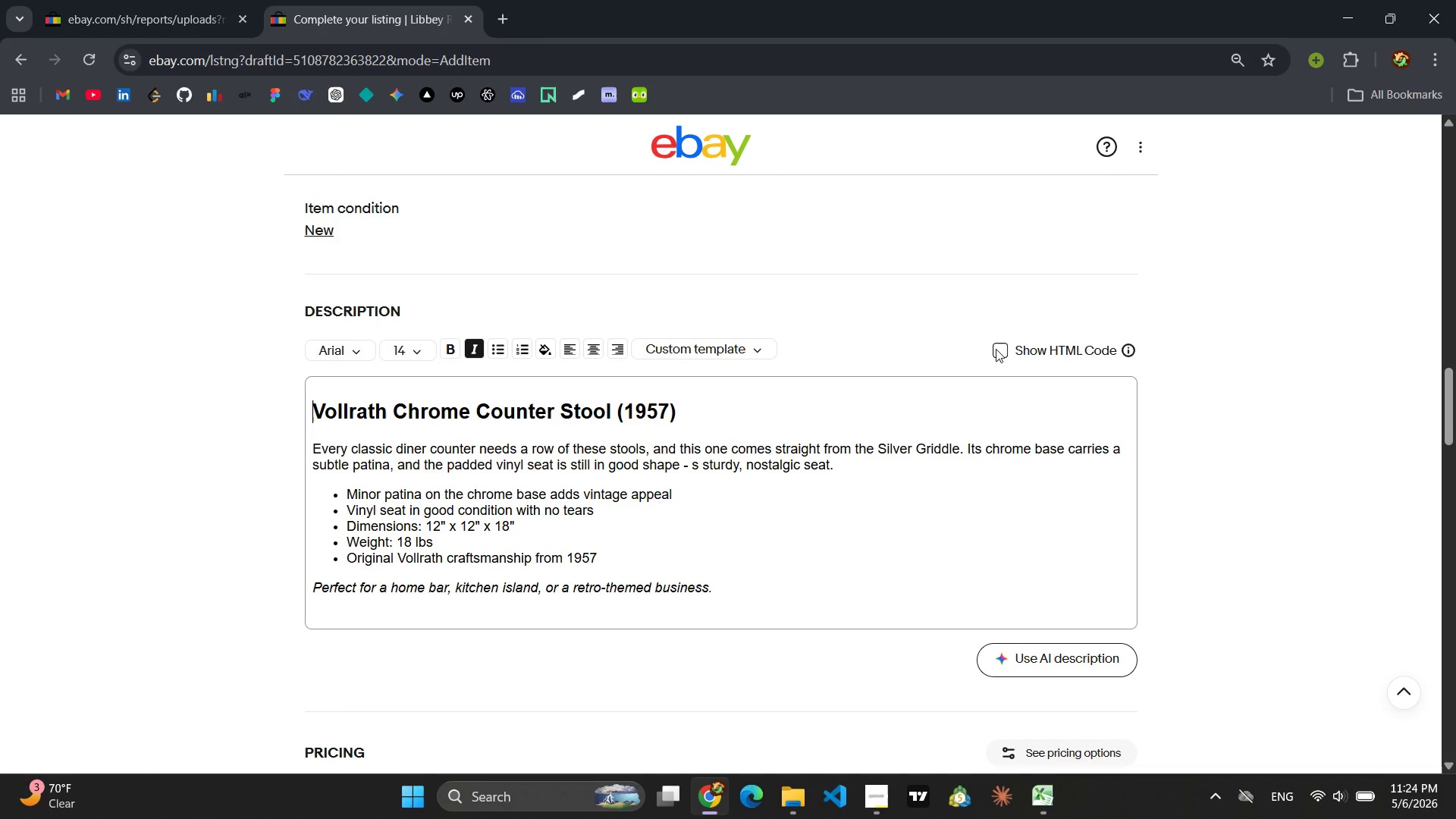 
wait(502.55)
 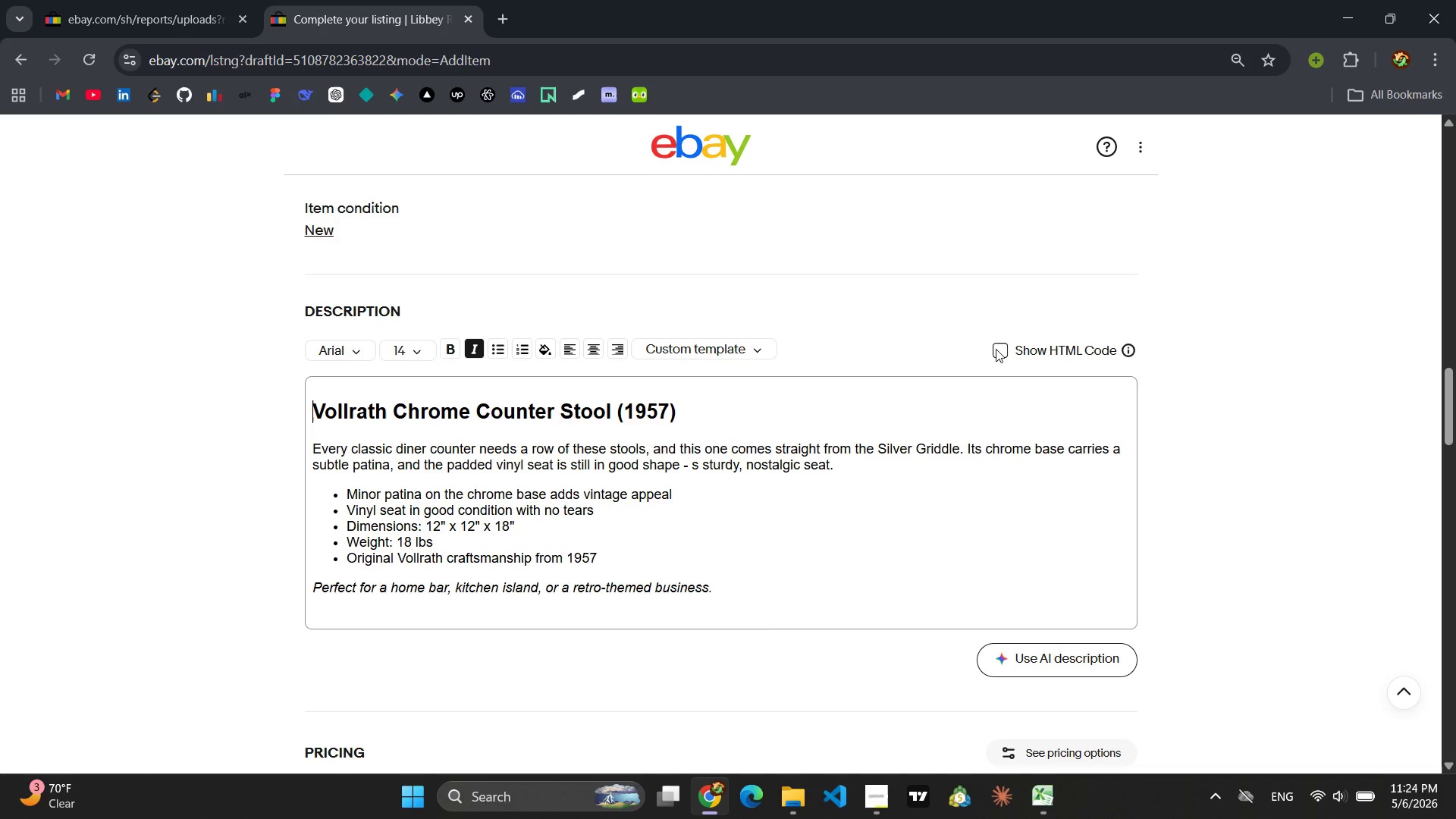 
scroll: coordinate [999, 369], scroll_direction: down, amount: 5.0
 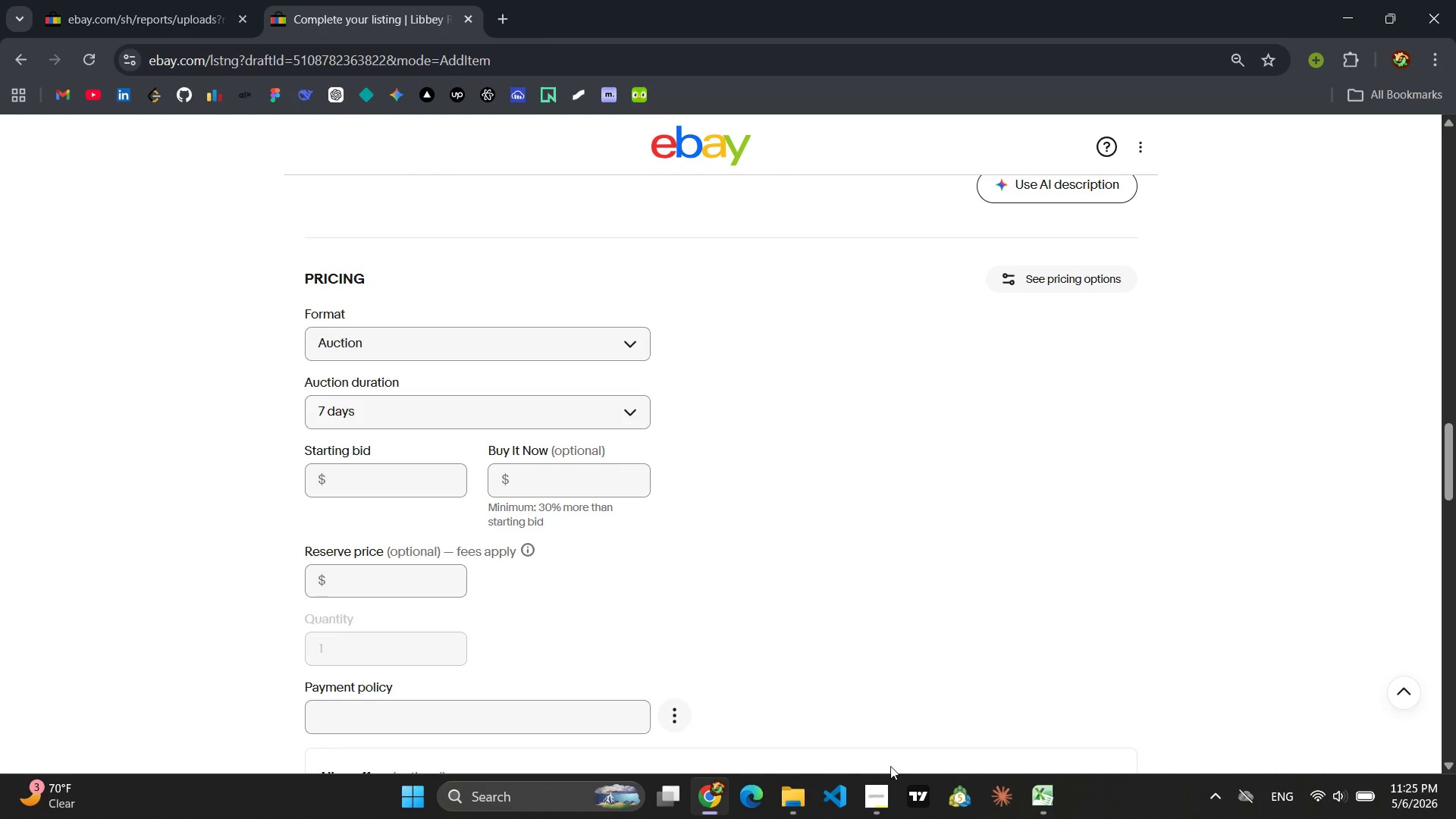 
left_click([871, 795])